 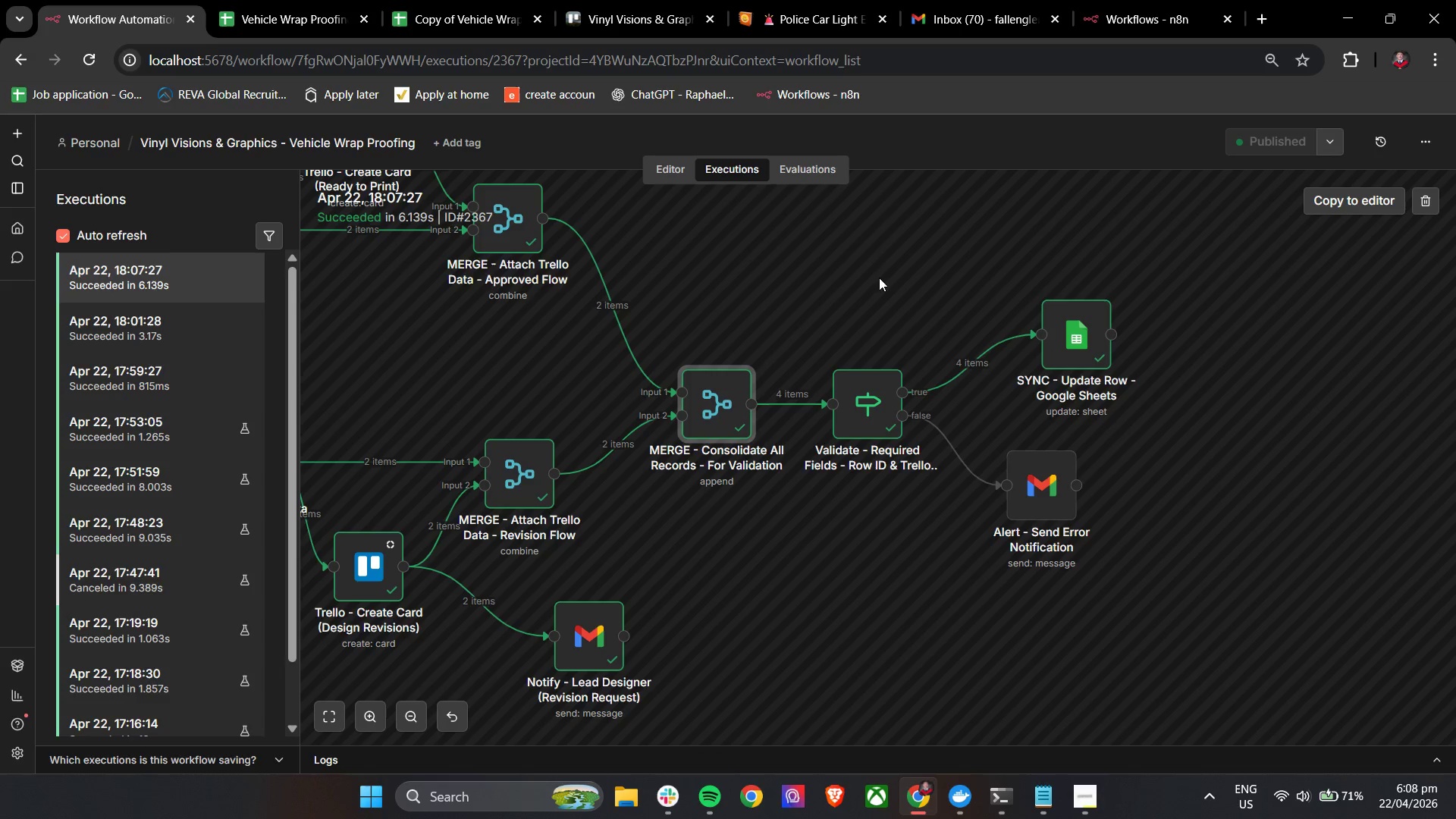 
double_click([384, 561])
 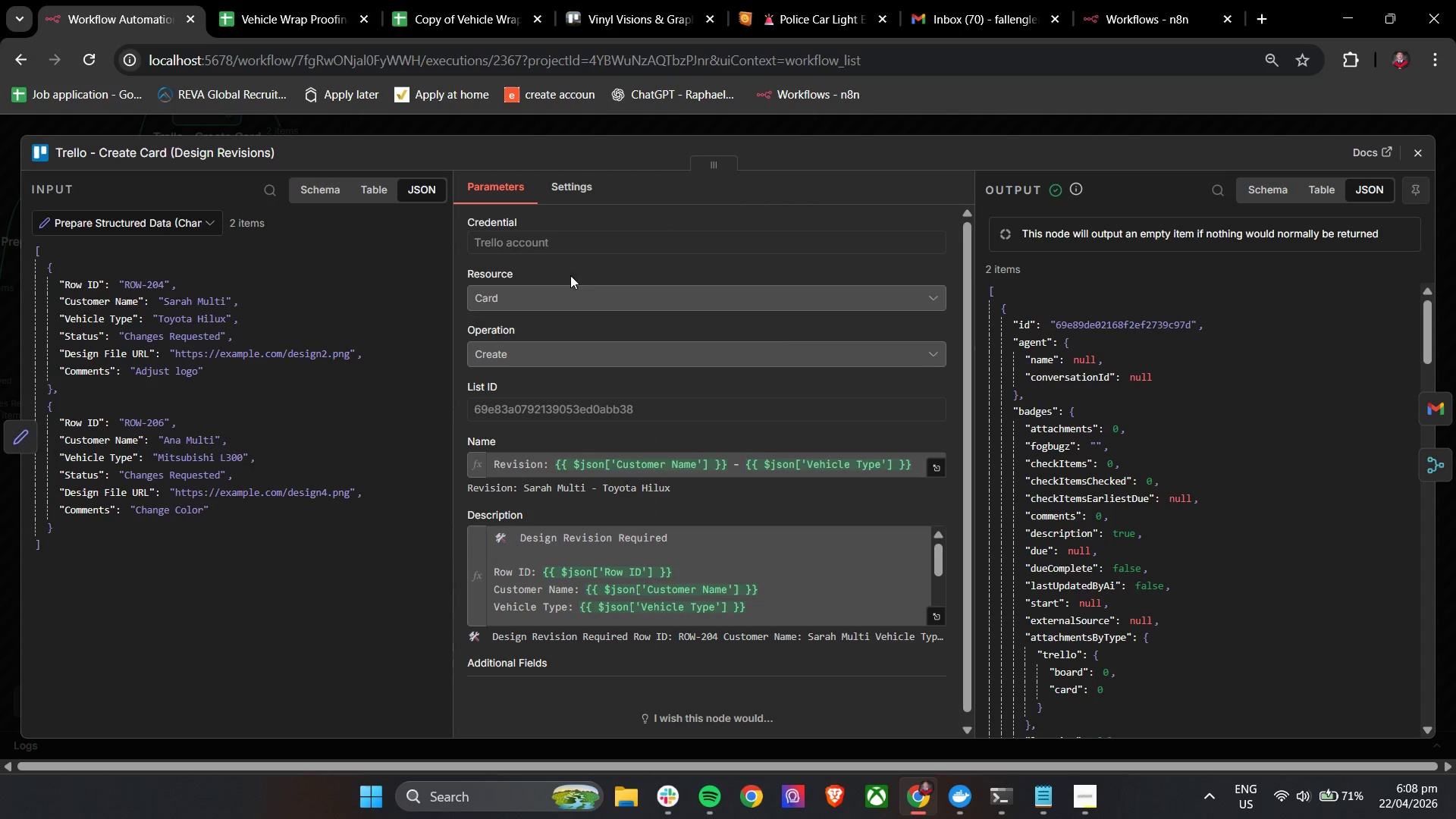 
scroll: coordinate [680, 451], scroll_direction: down, amount: 5.0
 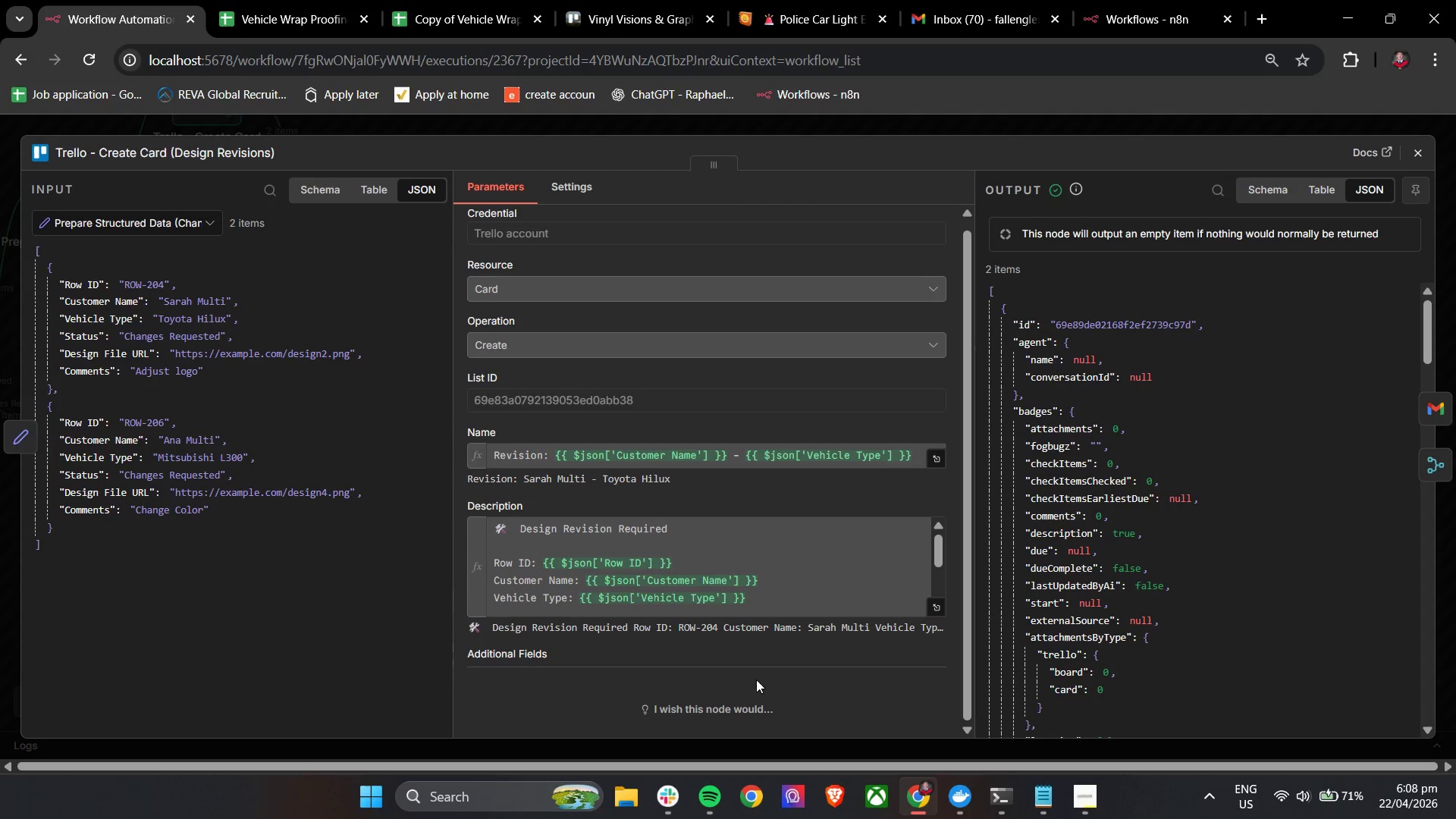 
left_click([729, 663])
 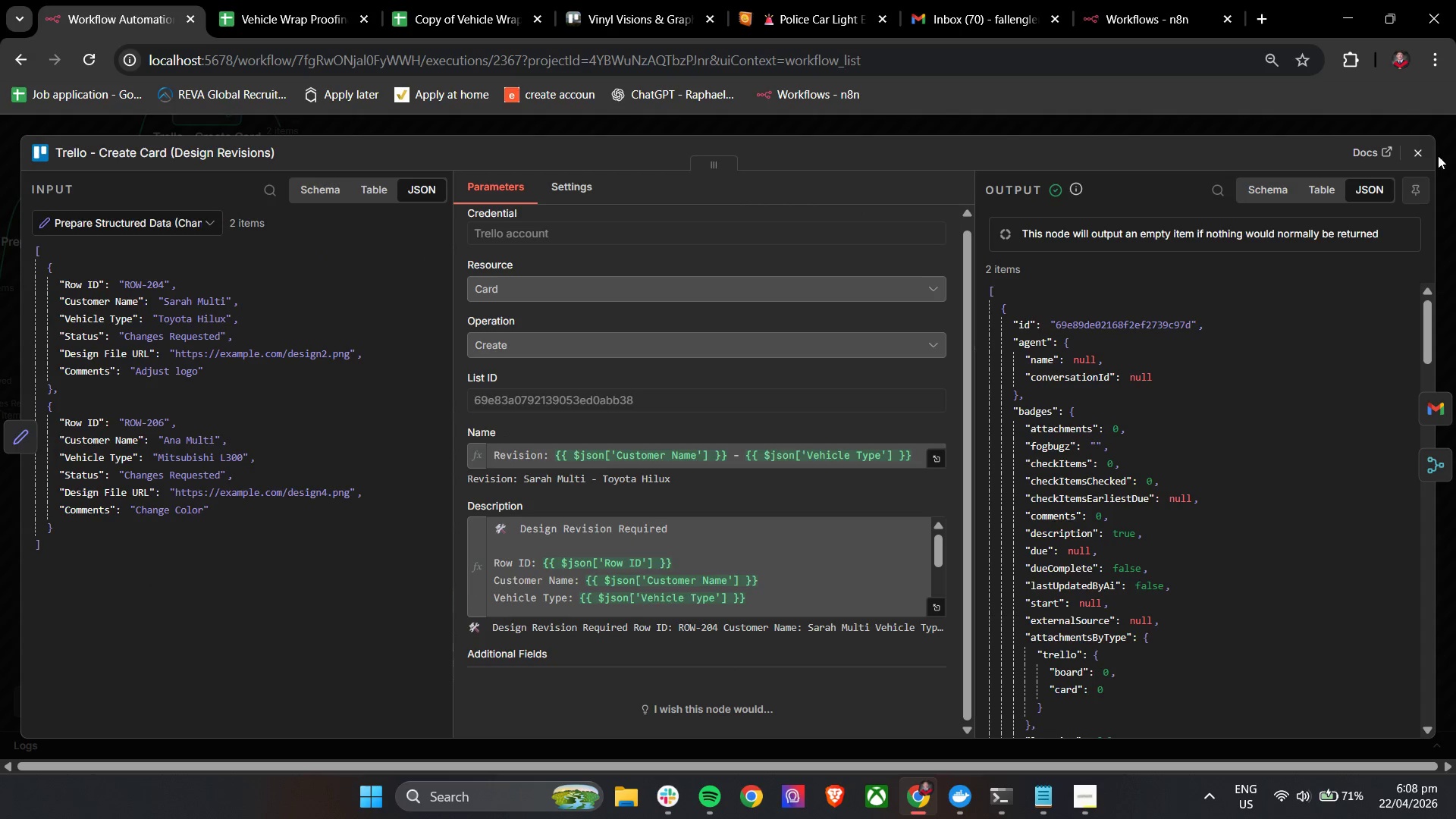 
left_click([1418, 153])
 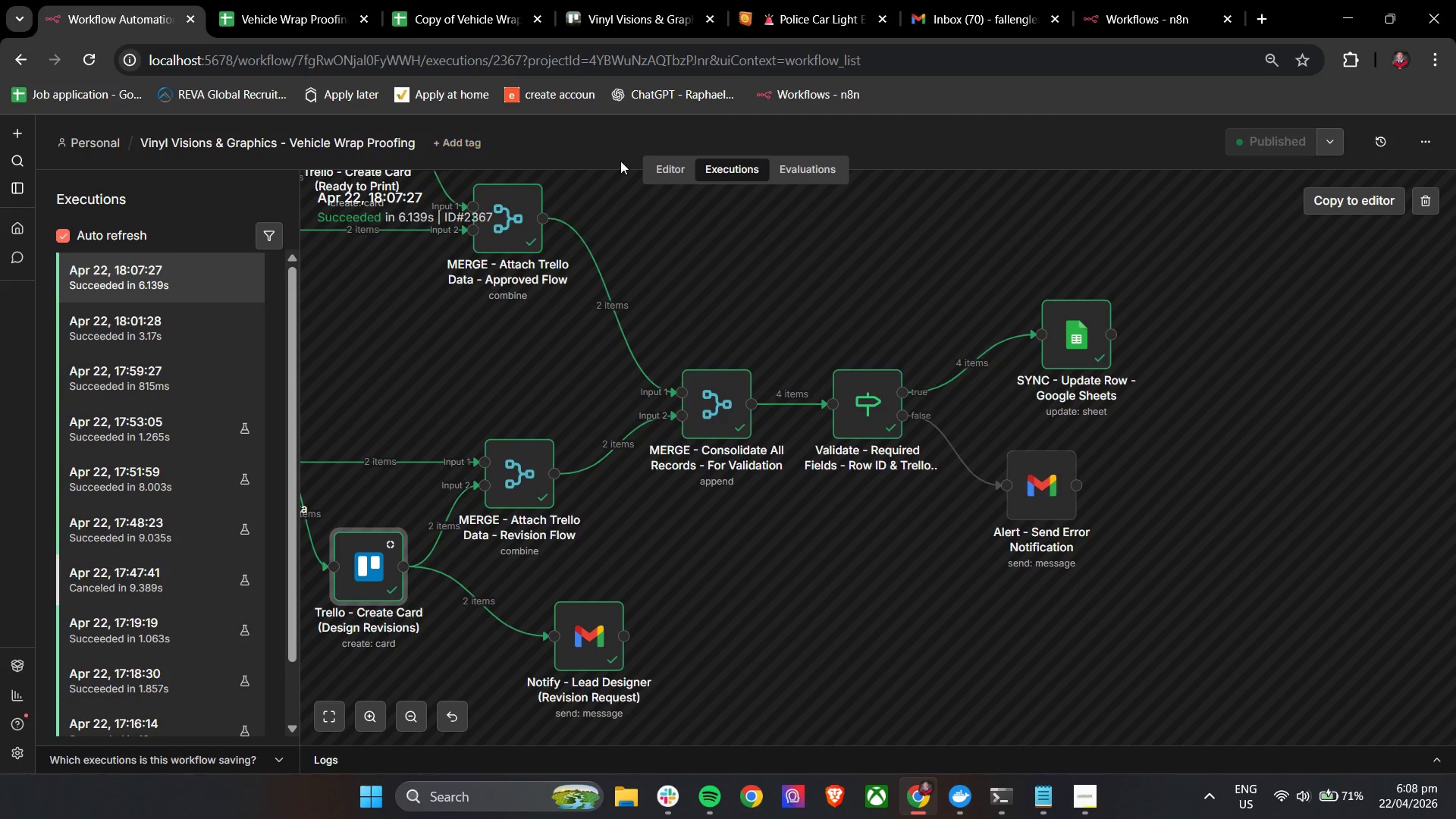 
left_click([652, 168])
 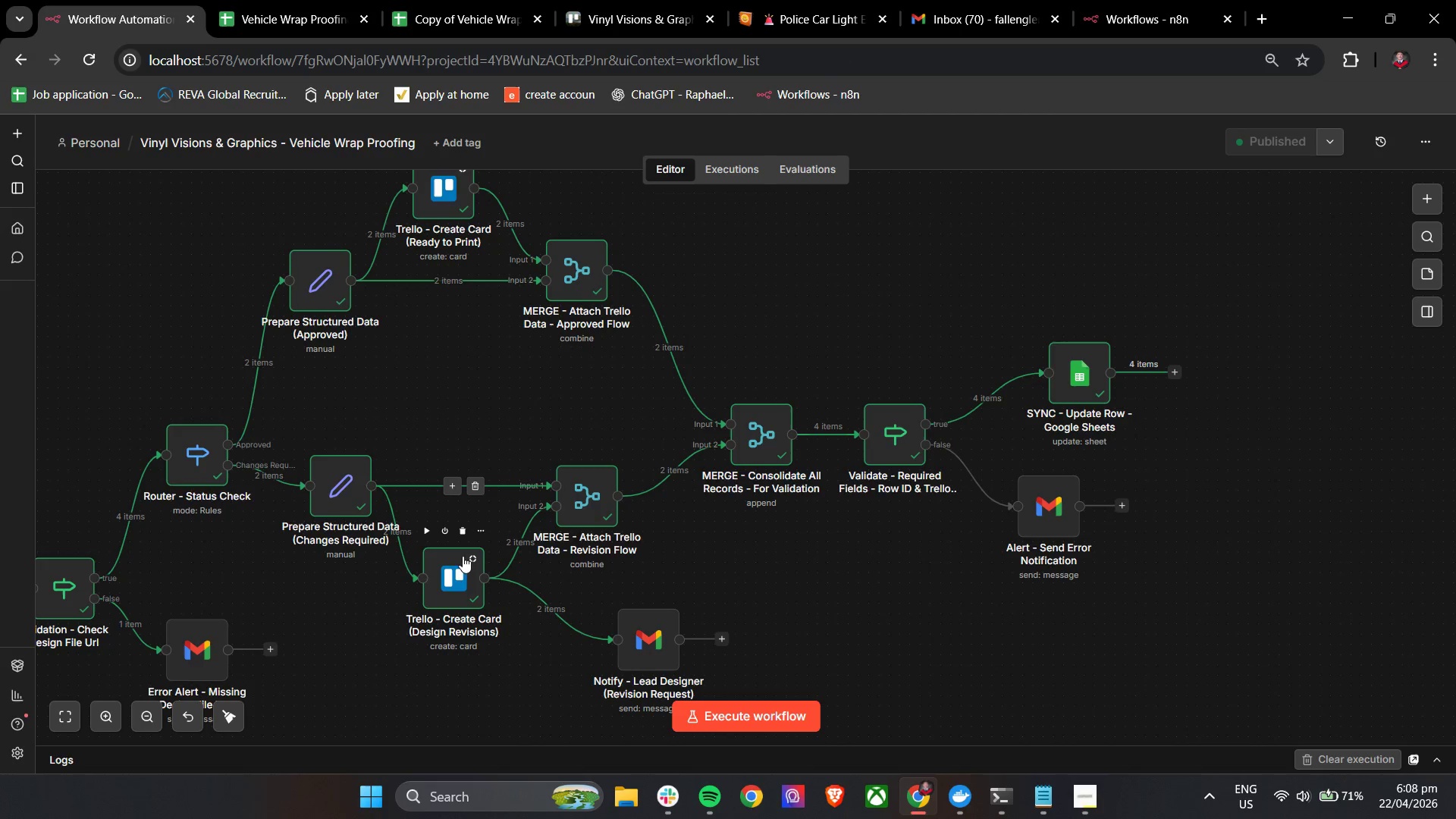 
double_click([453, 573])
 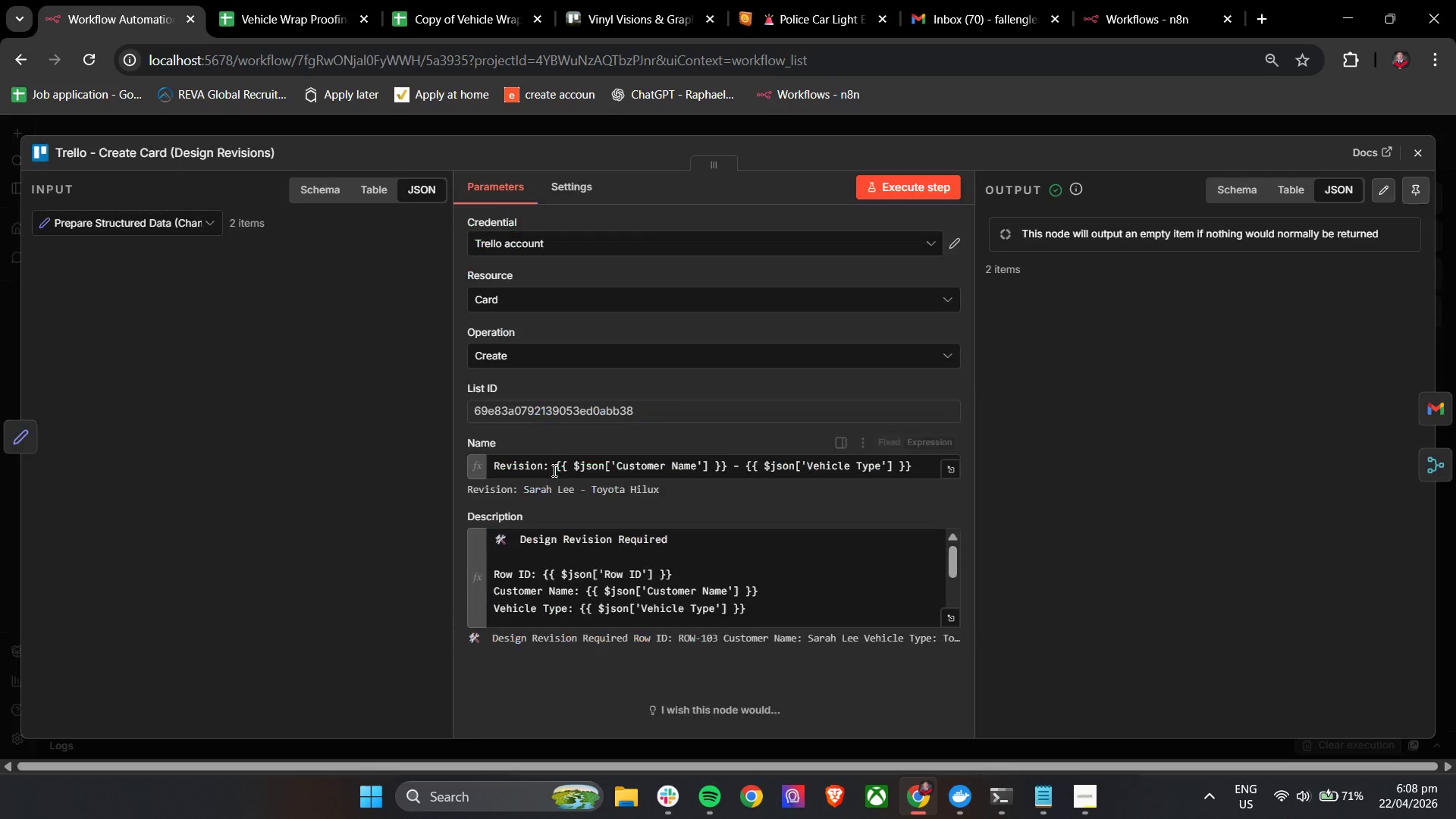 
left_click([500, 663])
 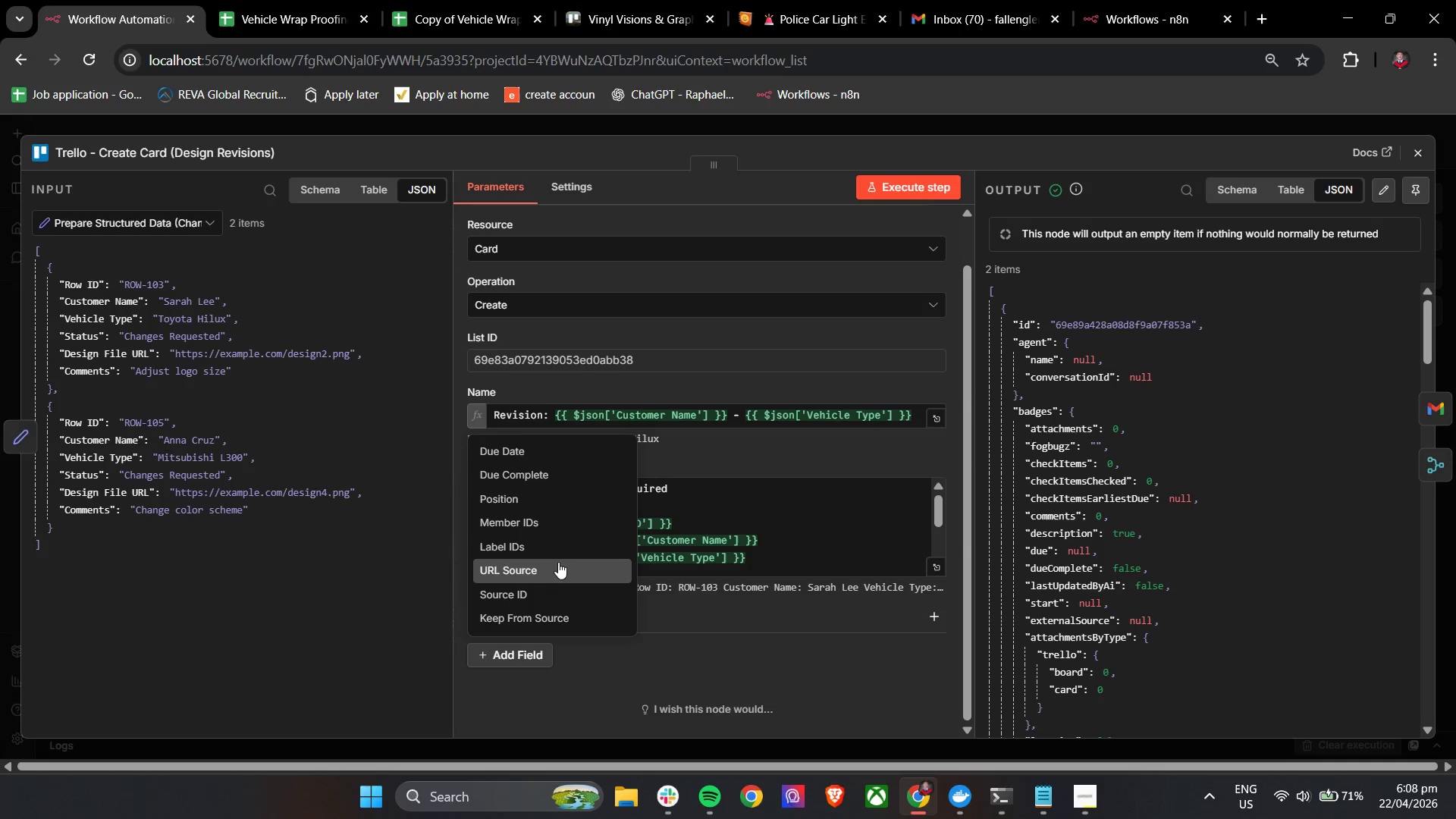 
scroll: coordinate [553, 470], scroll_direction: down, amount: 5.0
 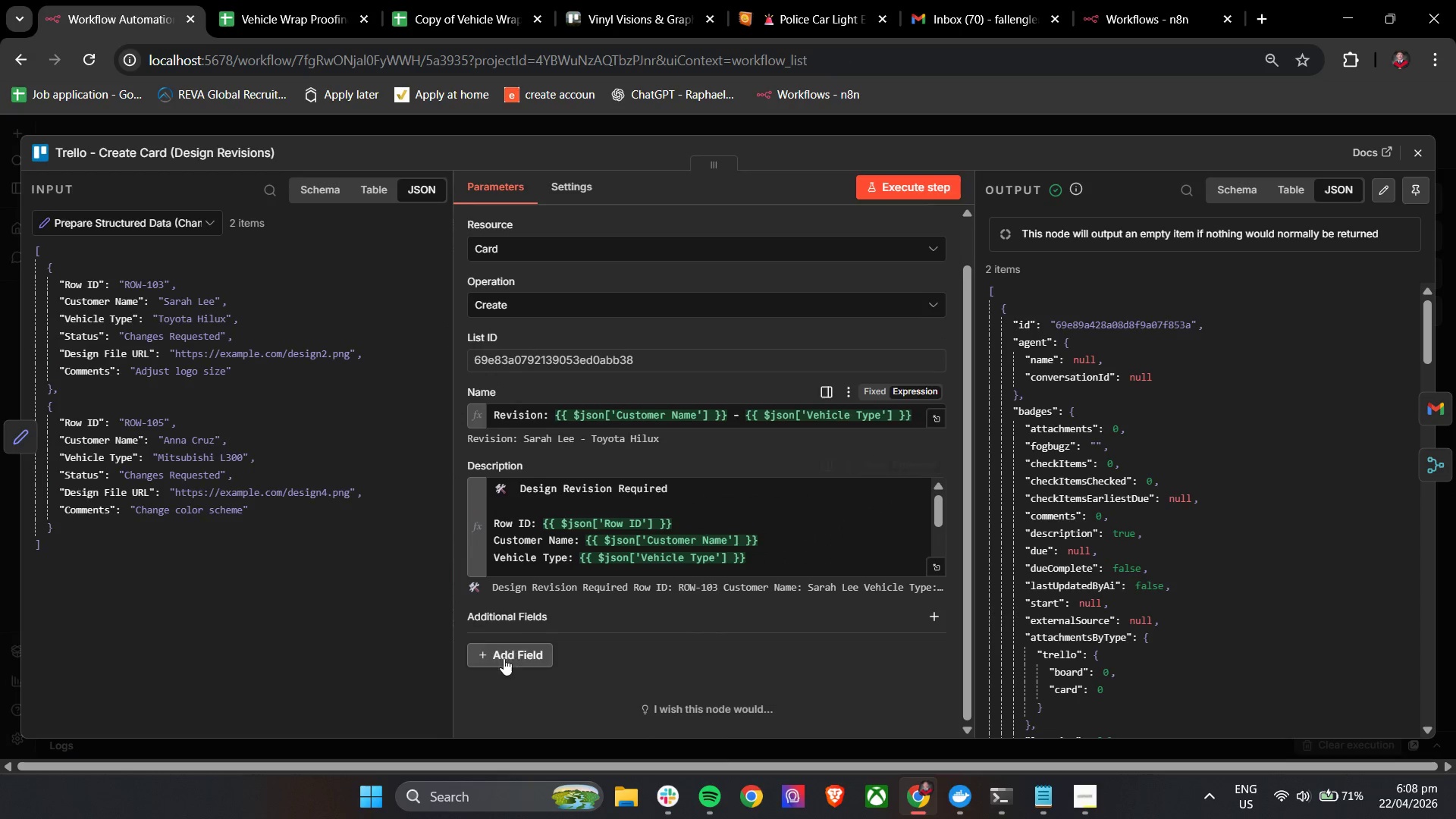 
left_click([548, 506])
 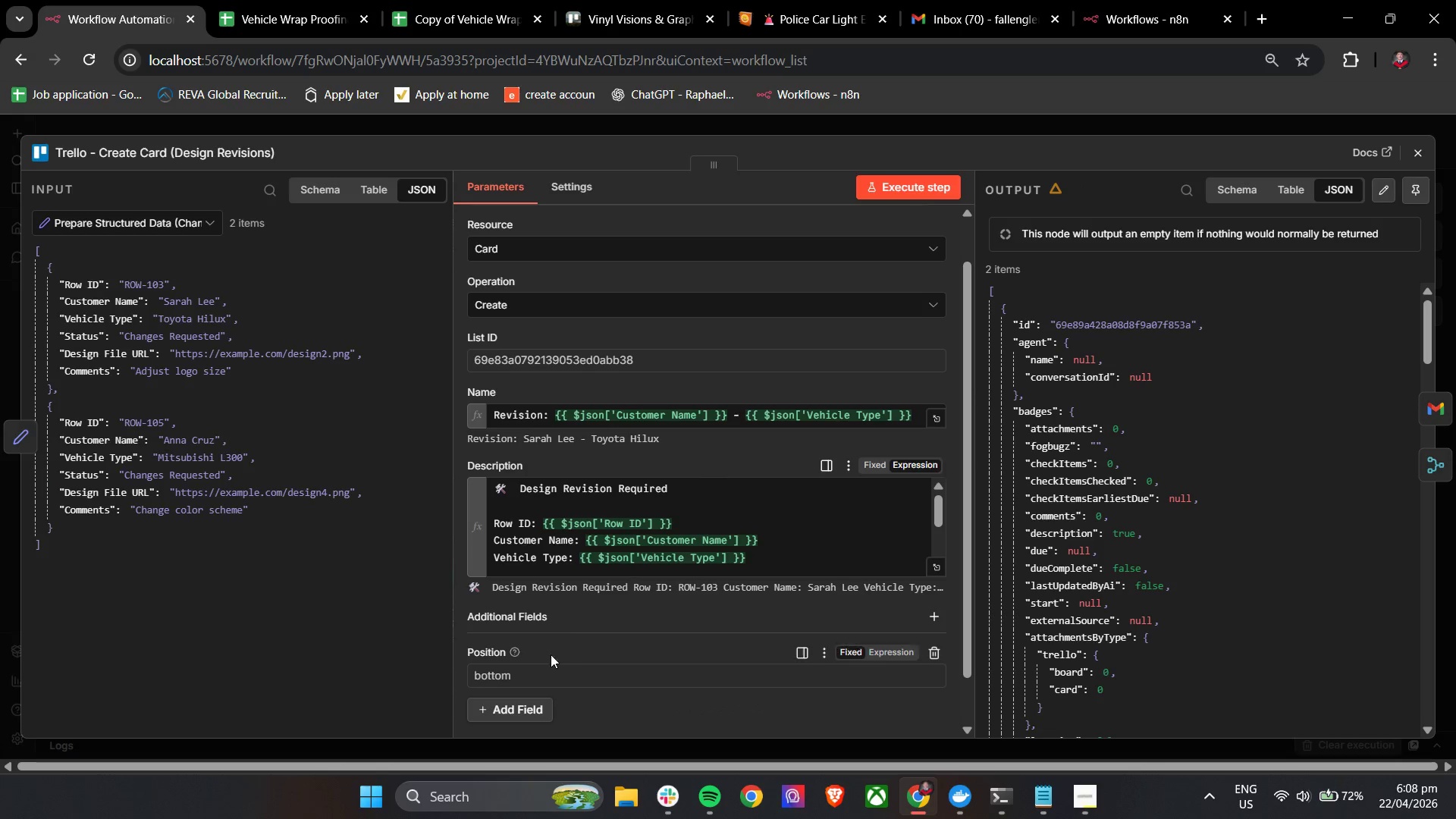 
left_click([523, 679])
 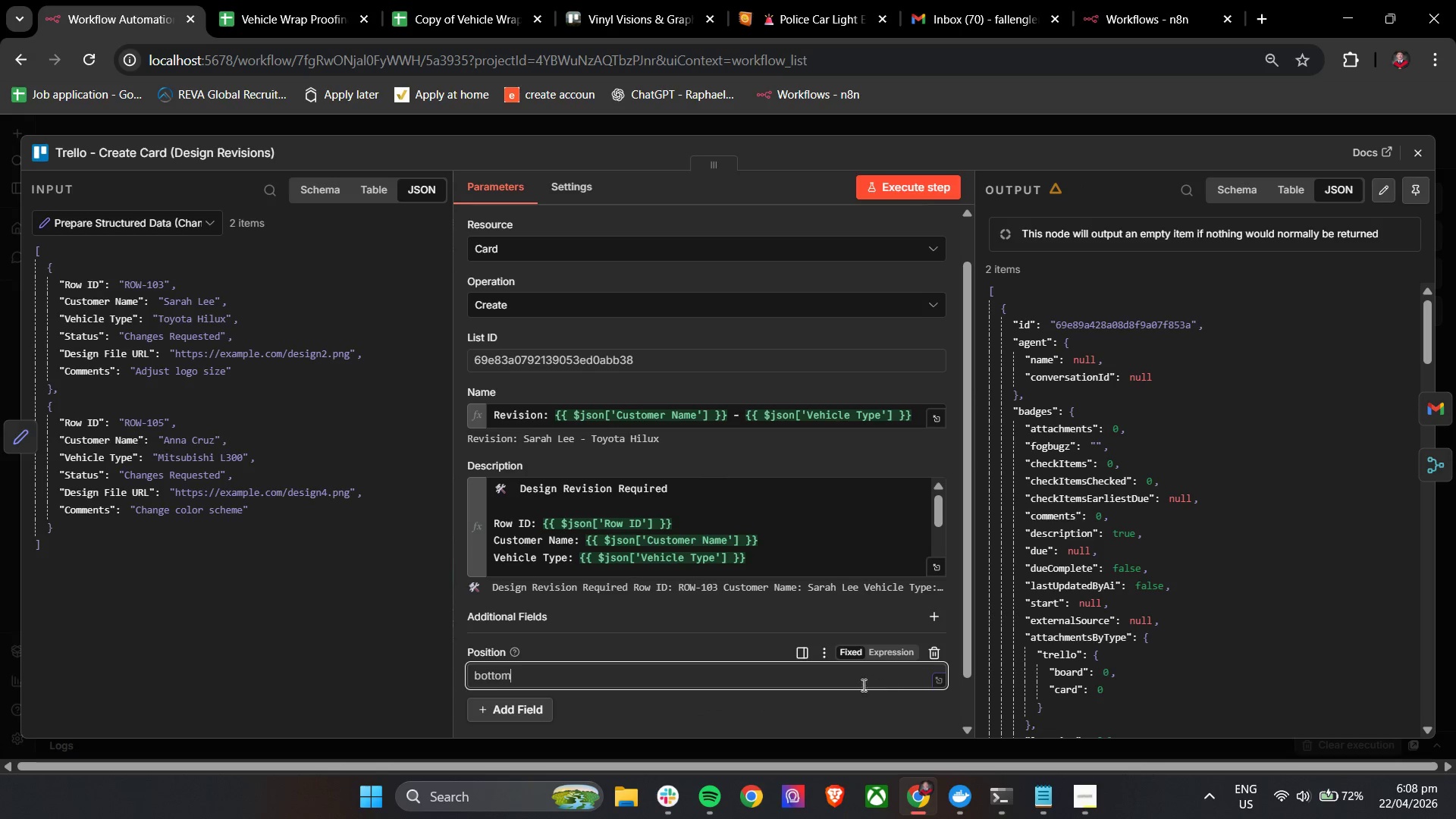 
left_click_drag(start_coordinate=[814, 680], to_coordinate=[465, 676])
 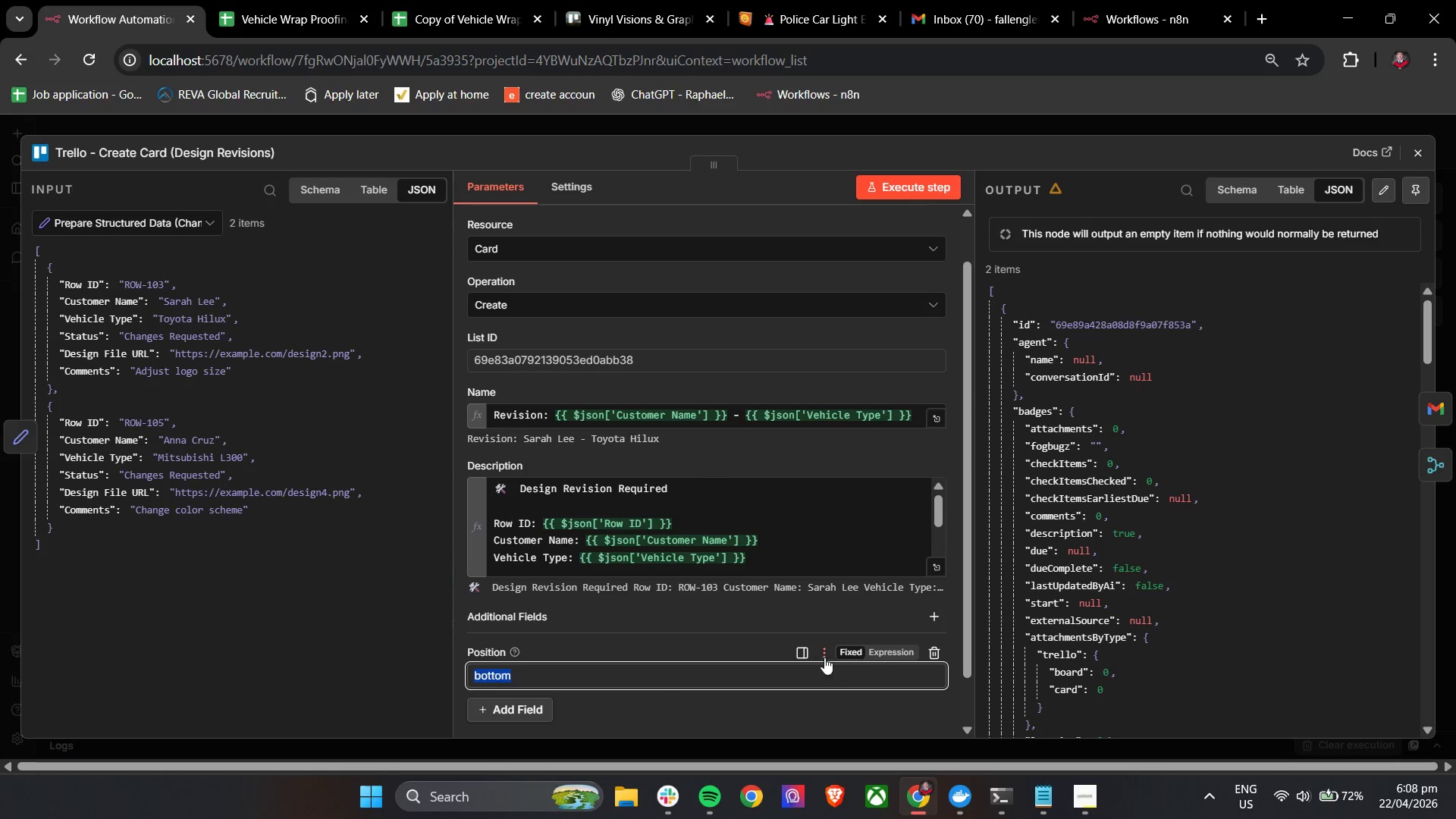 
type(top)
 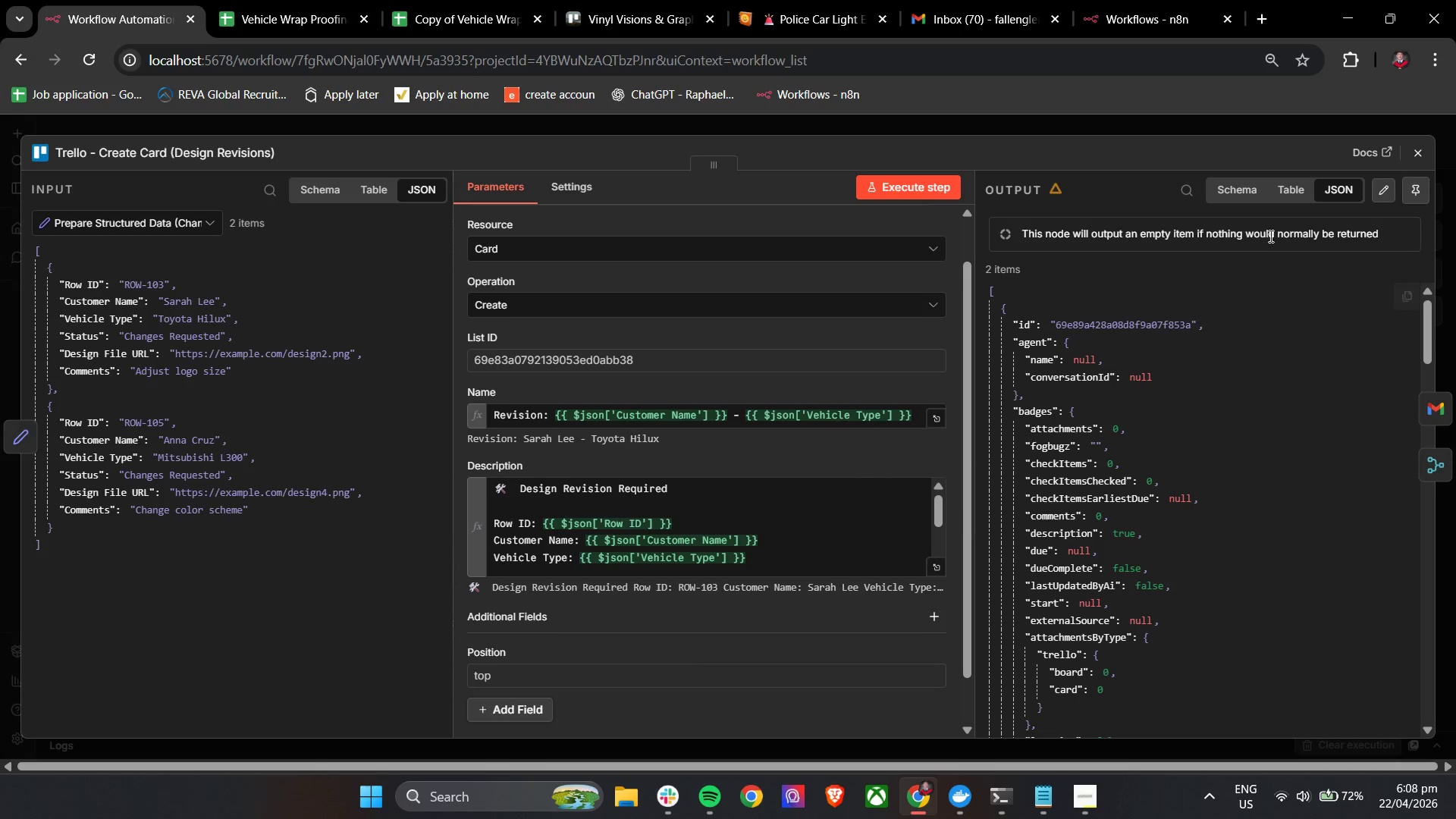 
mouse_move([1407, 162])
 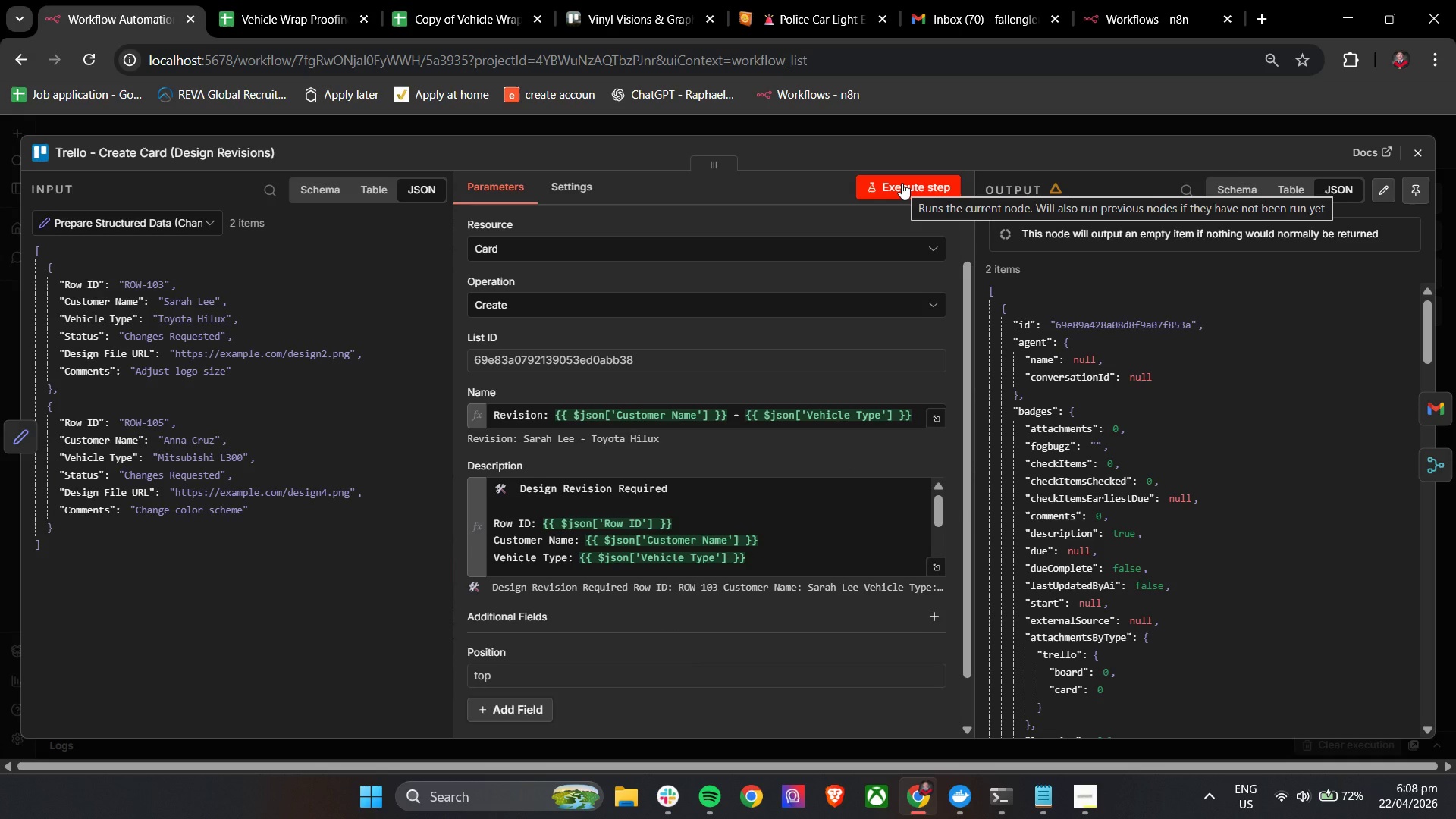 
left_click([902, 183])
 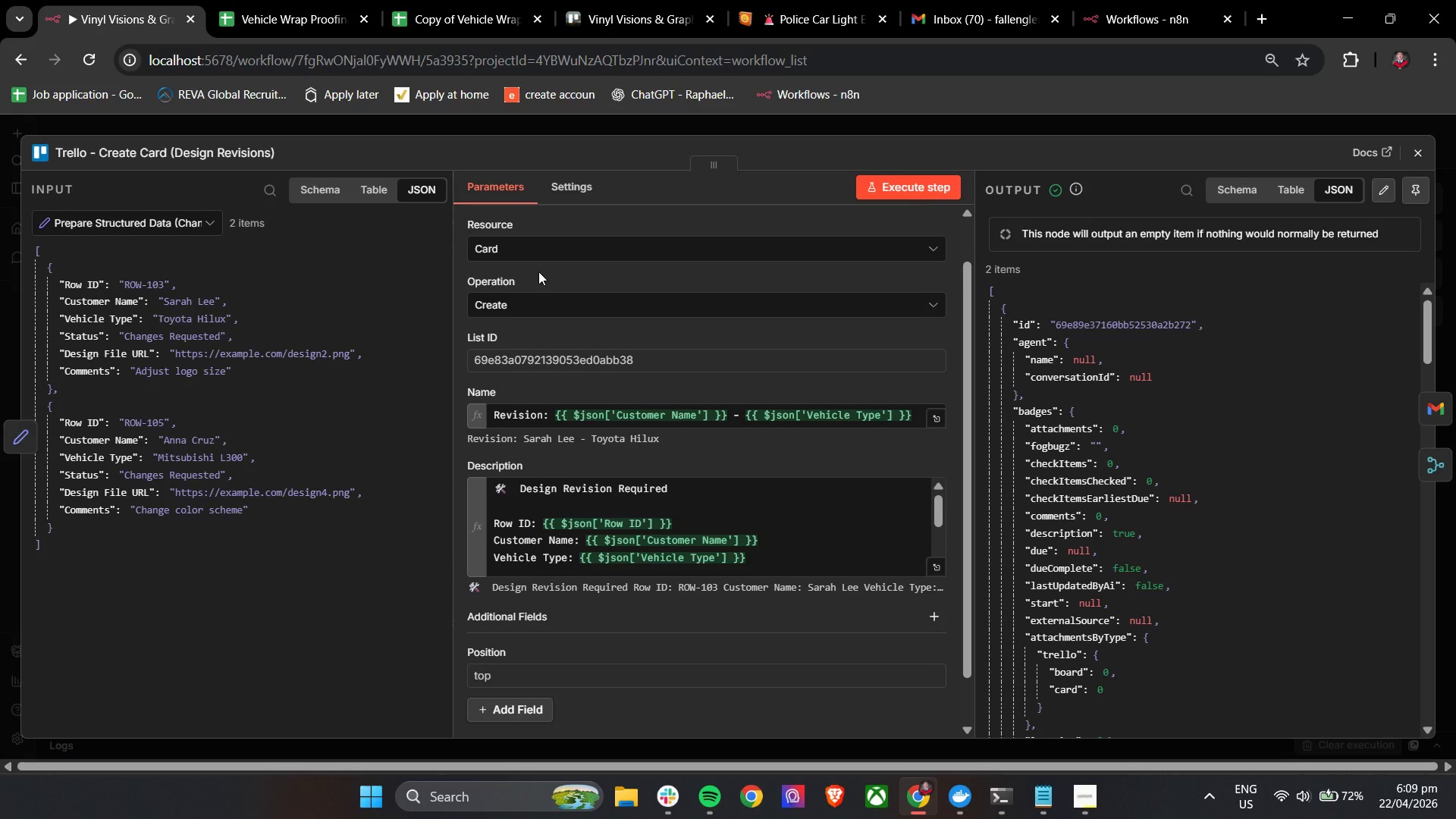 
wait(12.0)
 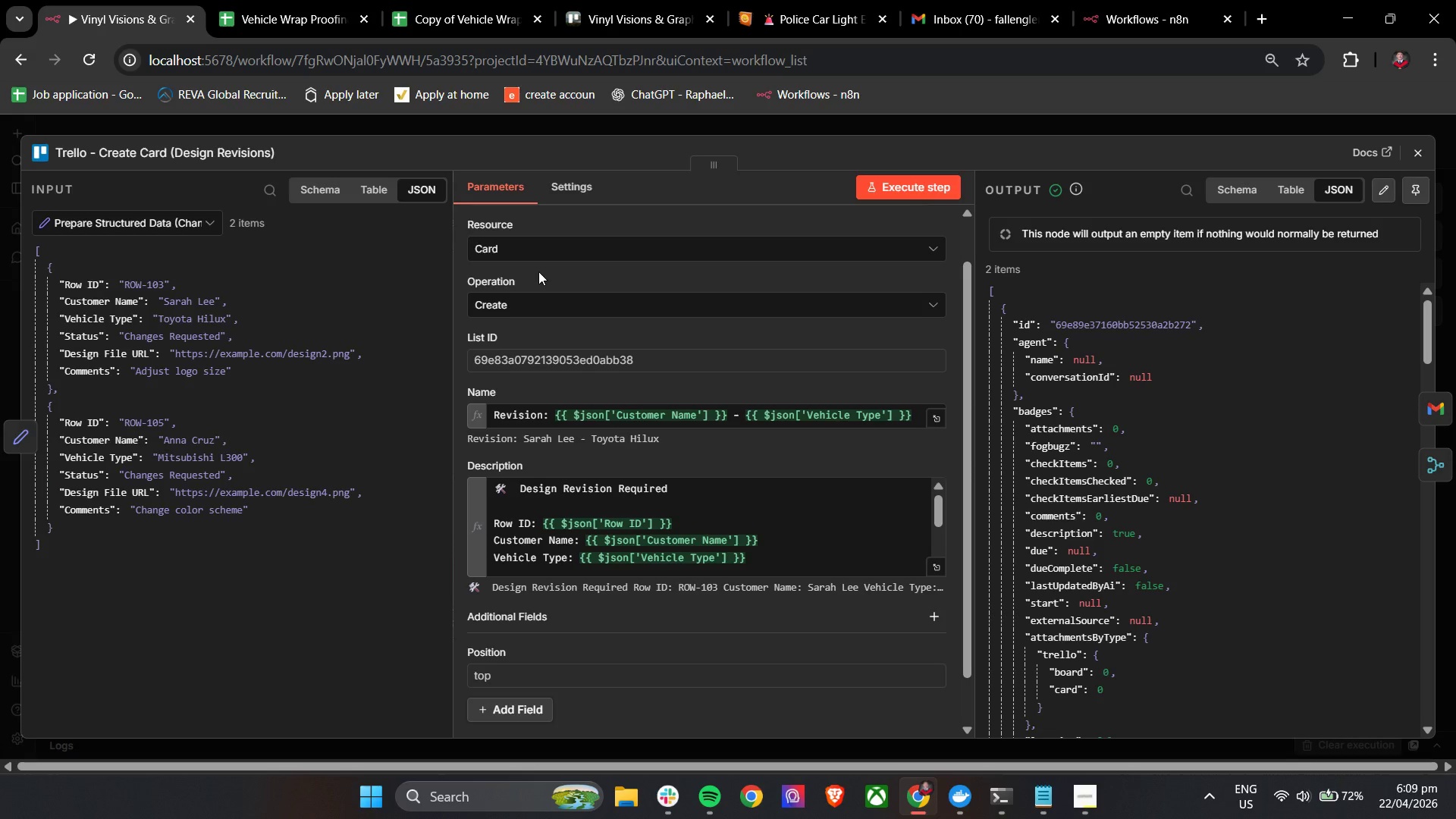 
left_click([615, 0])
 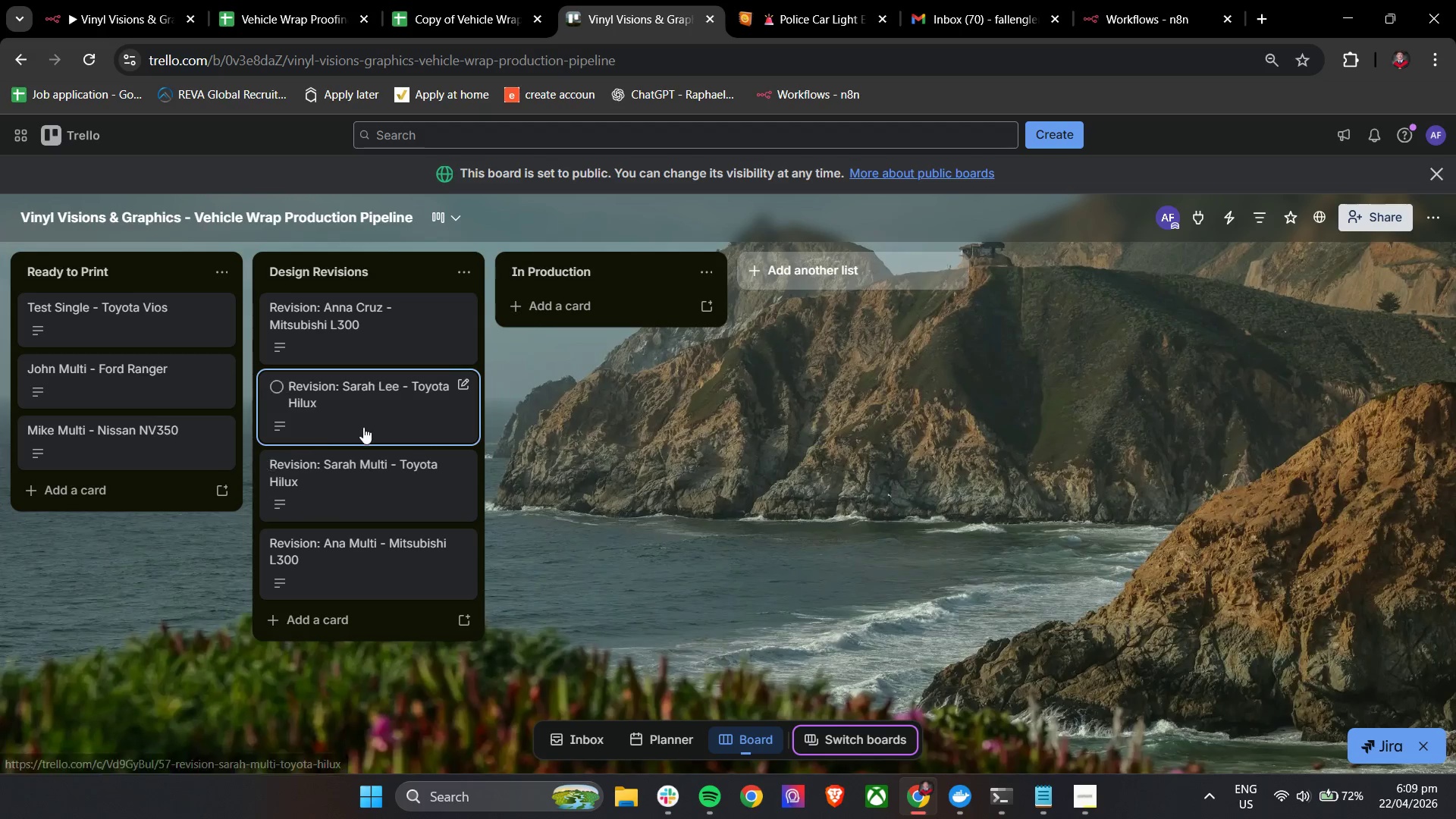 
wait(7.35)
 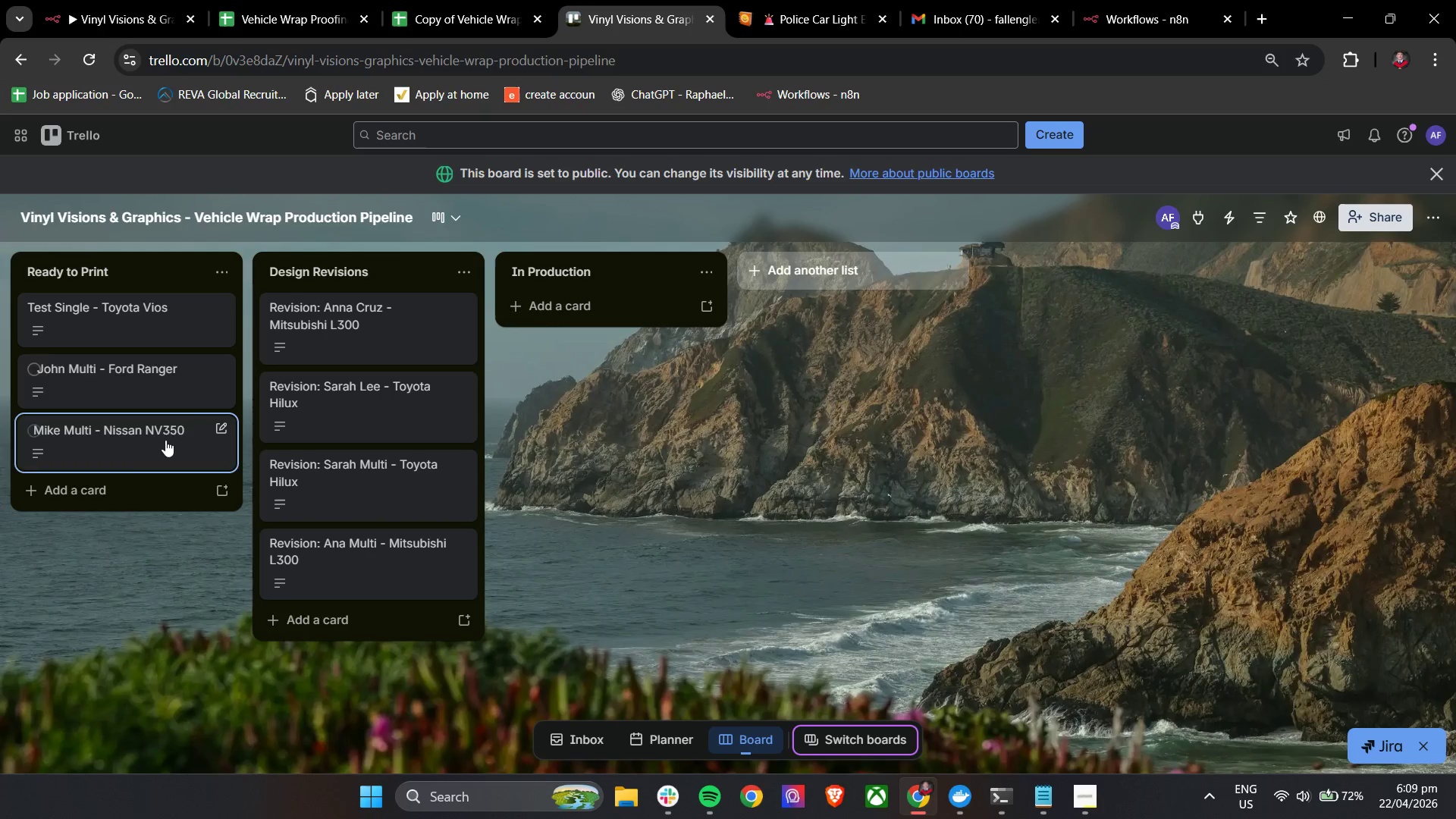 
mouse_move([413, 364])
 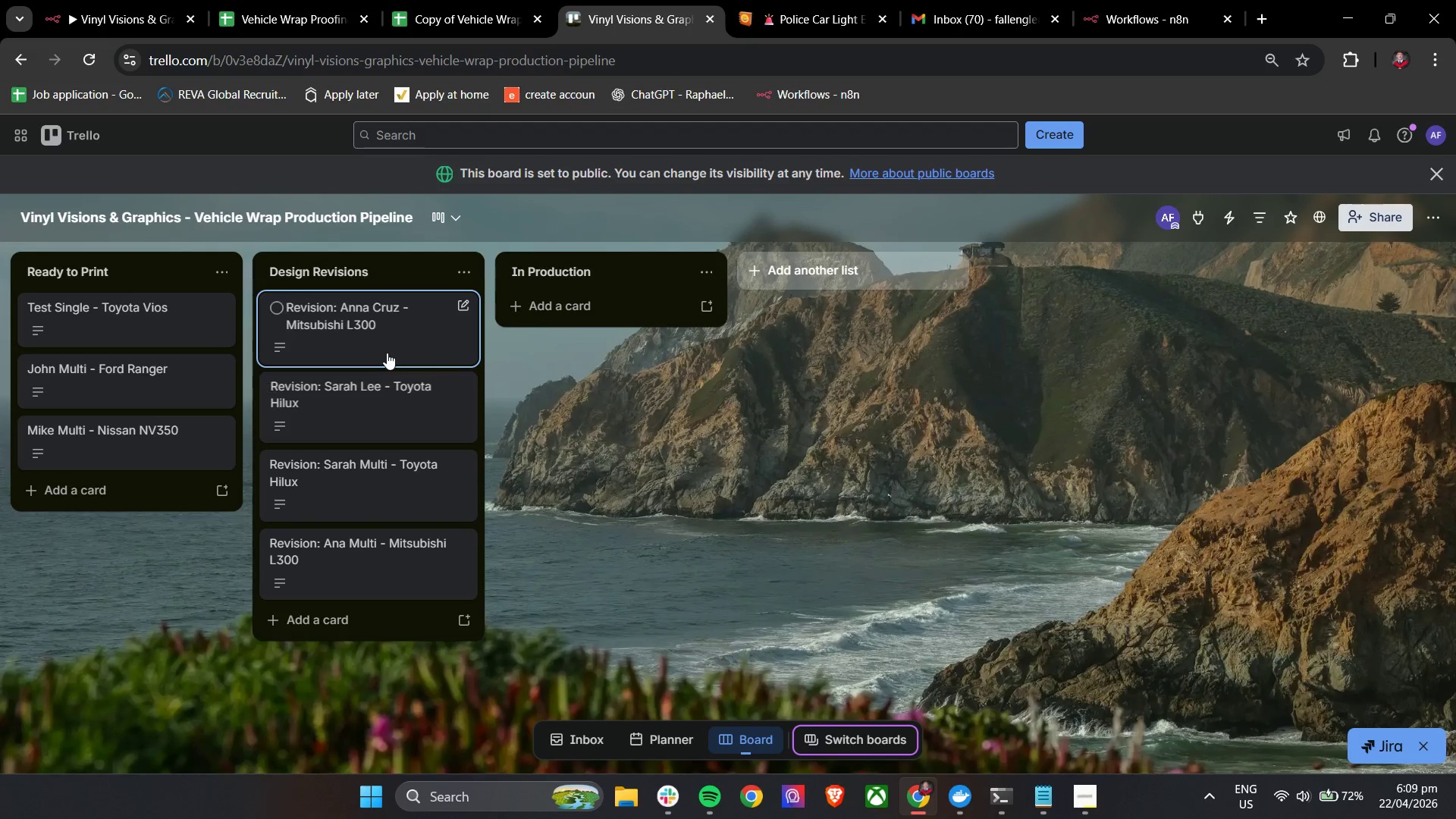 
left_click([113, 0])
 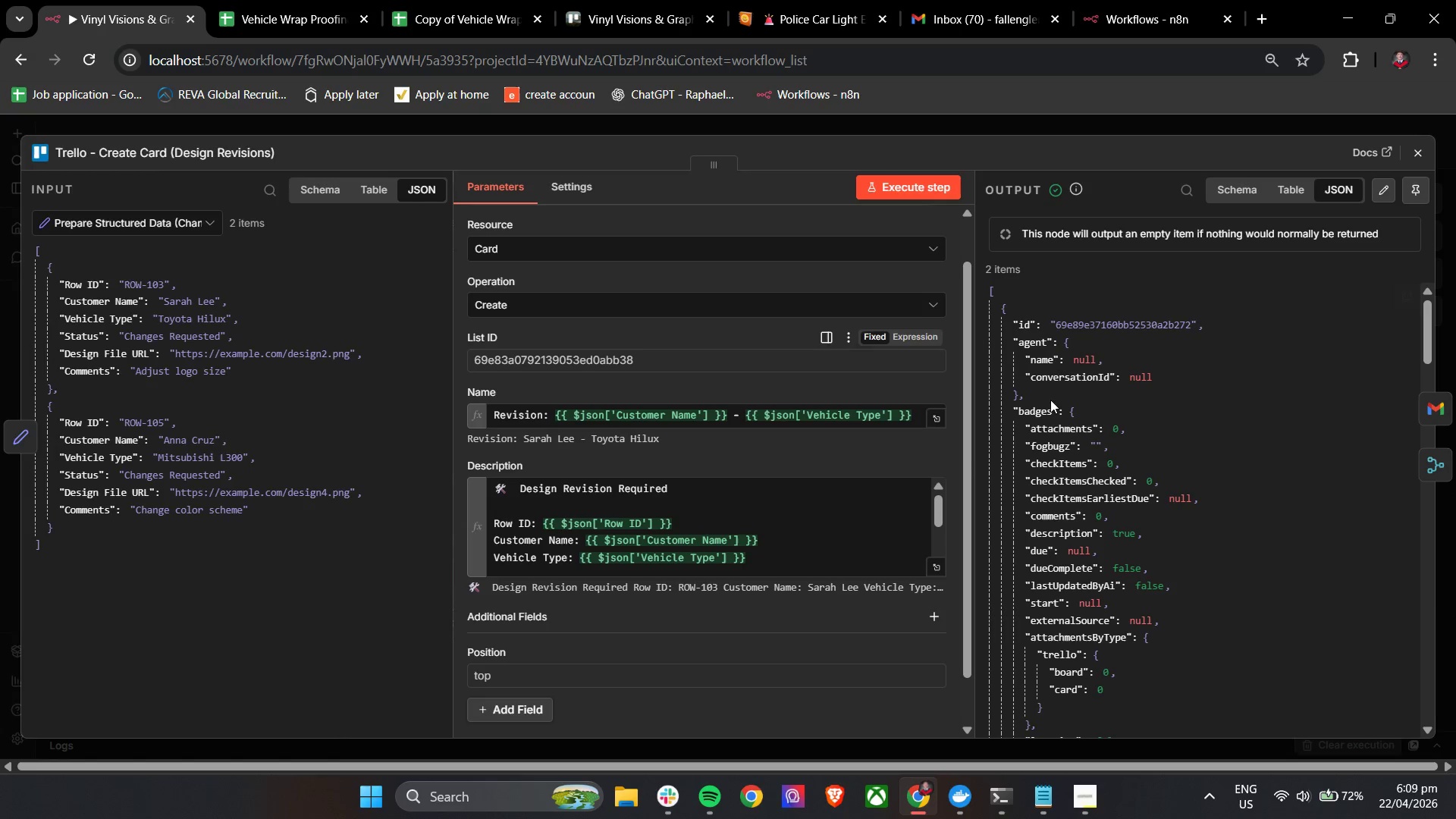 
scroll: coordinate [1141, 452], scroll_direction: down, amount: 13.0
 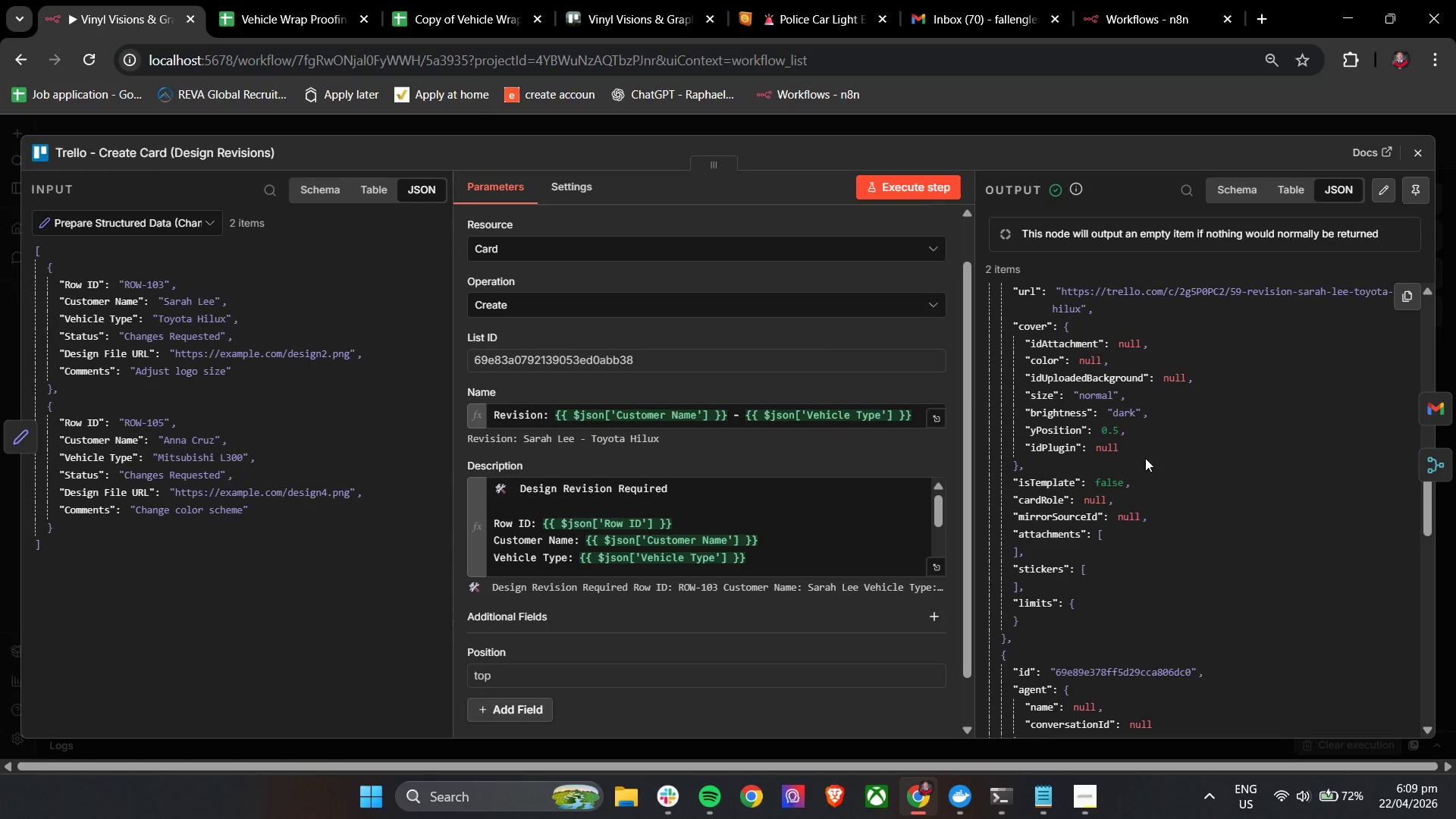 
scroll: coordinate [1172, 486], scroll_direction: up, amount: 3.0
 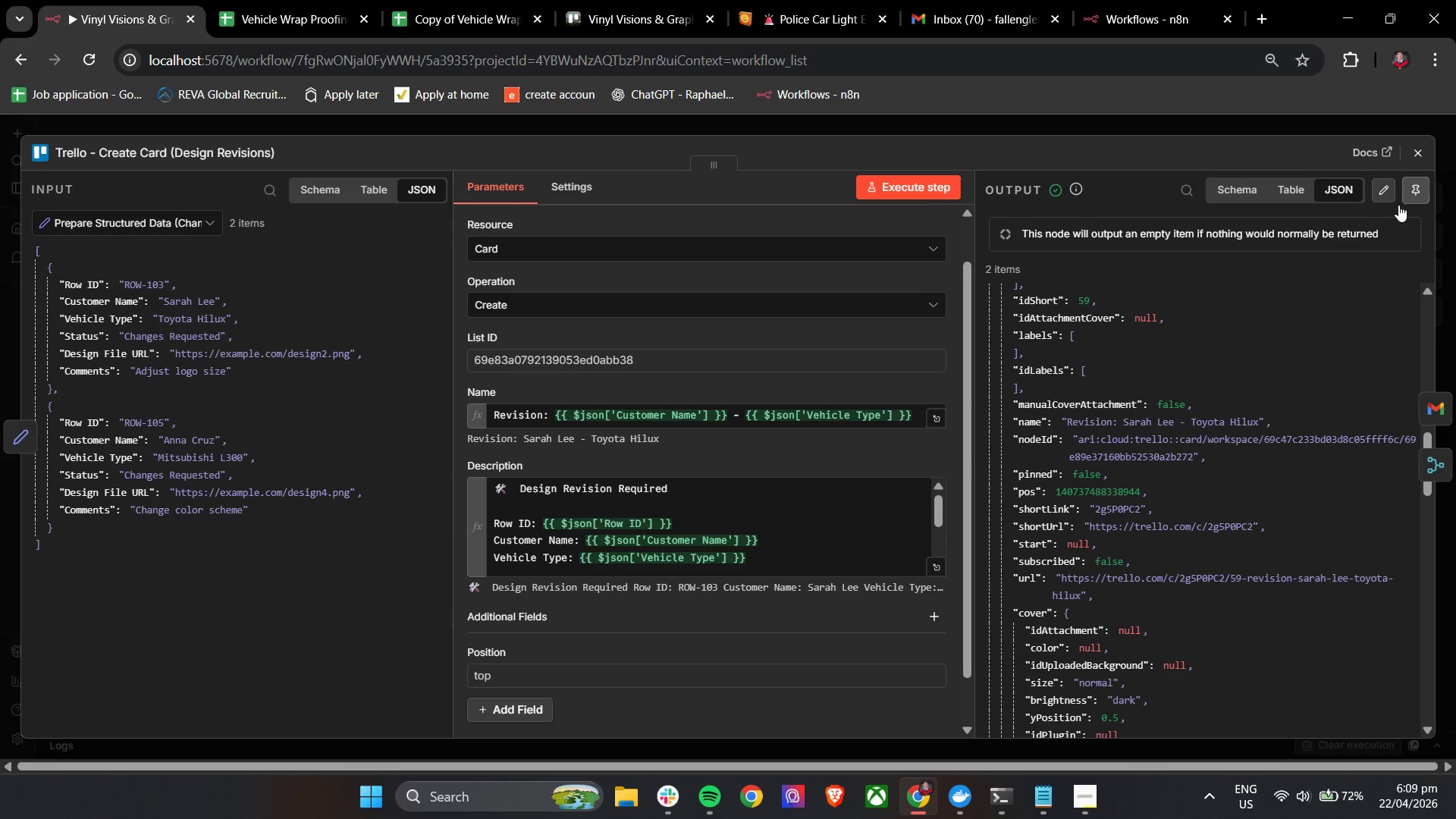 
scroll: coordinate [1232, 554], scroll_direction: down, amount: 10.0
 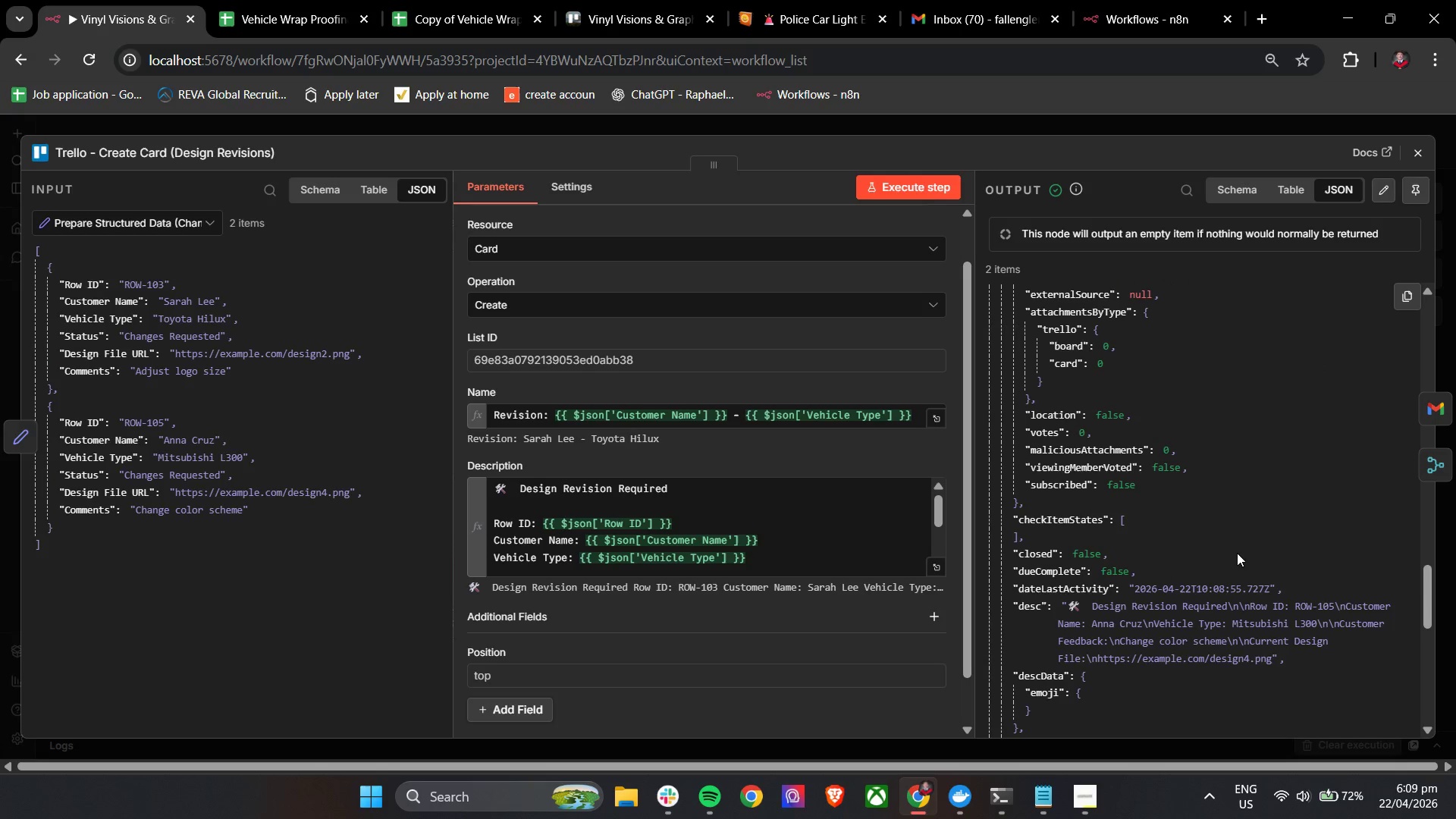 
left_click([658, 0])
 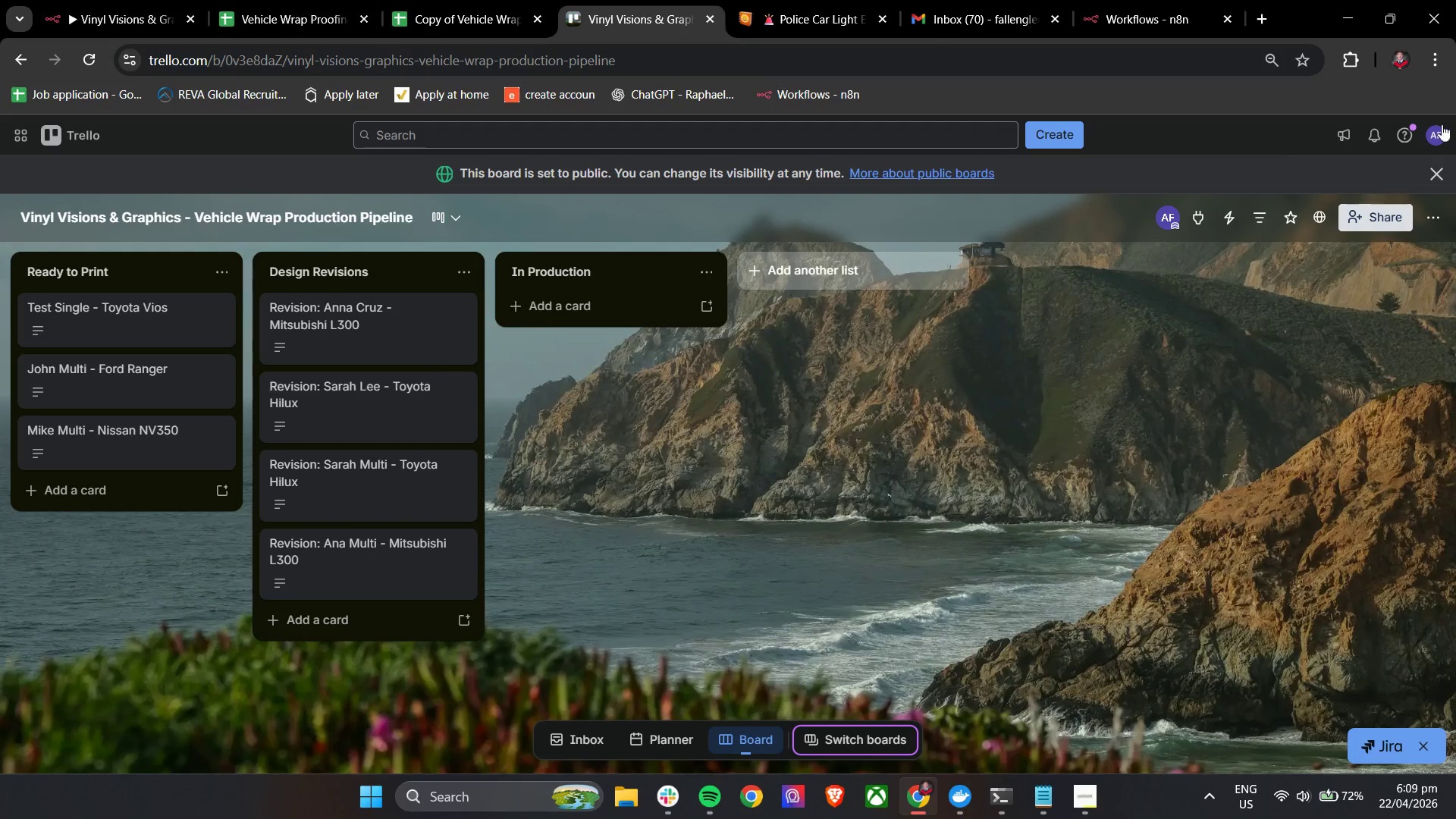 
left_click([162, 0])
 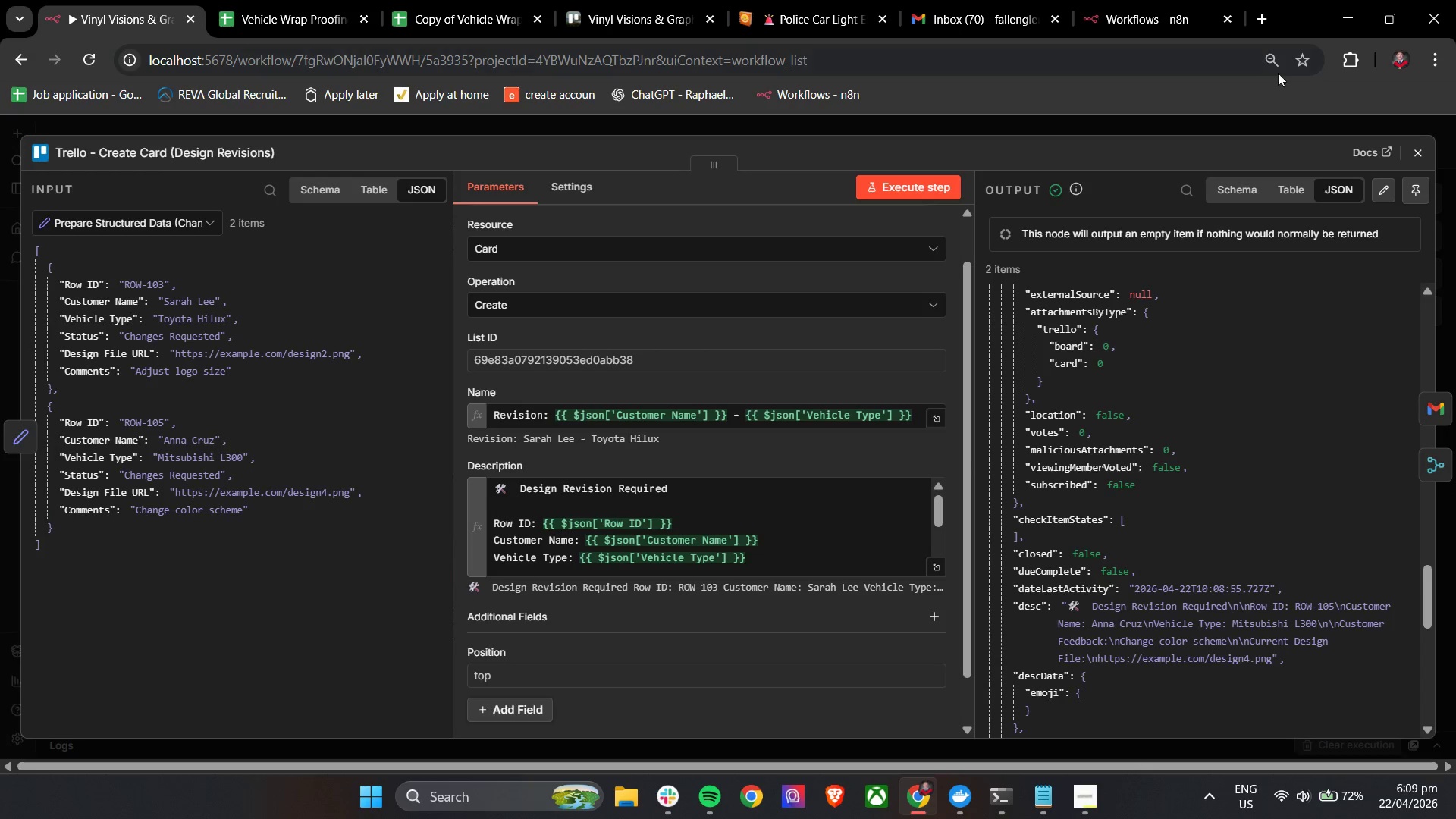 
left_click([1414, 149])
 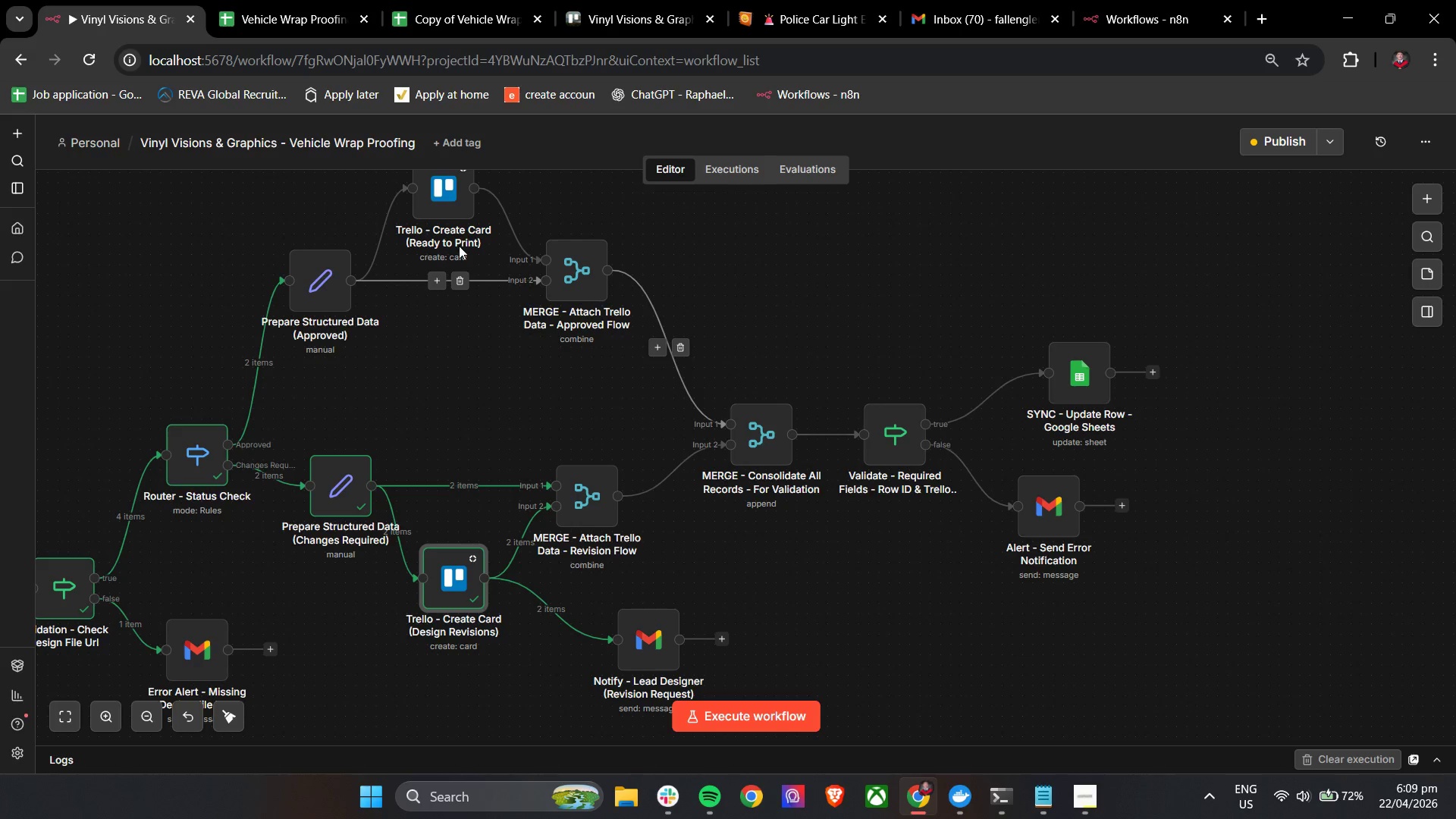 
double_click([445, 201])
 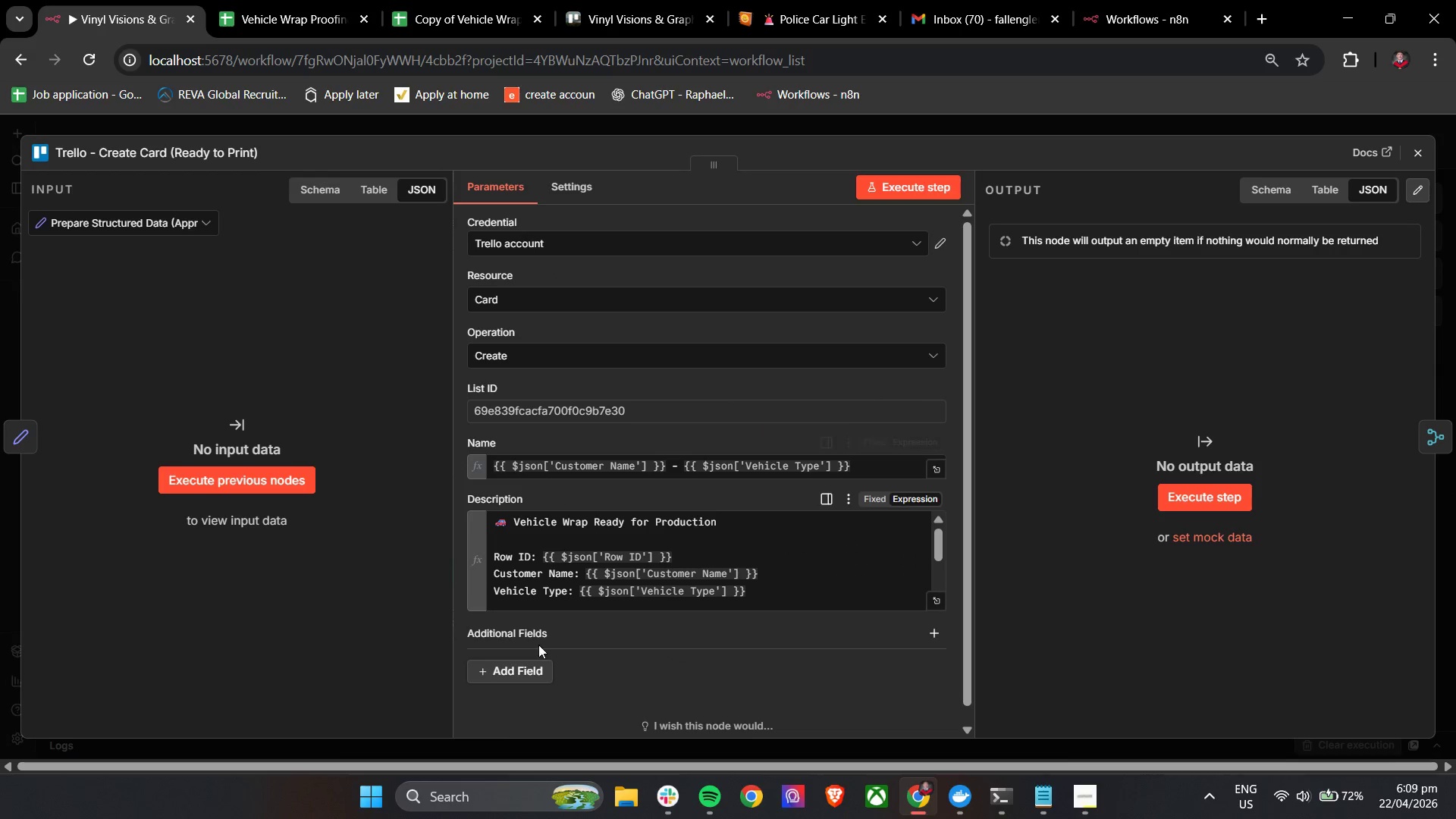 
scroll: coordinate [602, 573], scroll_direction: down, amount: 4.0
 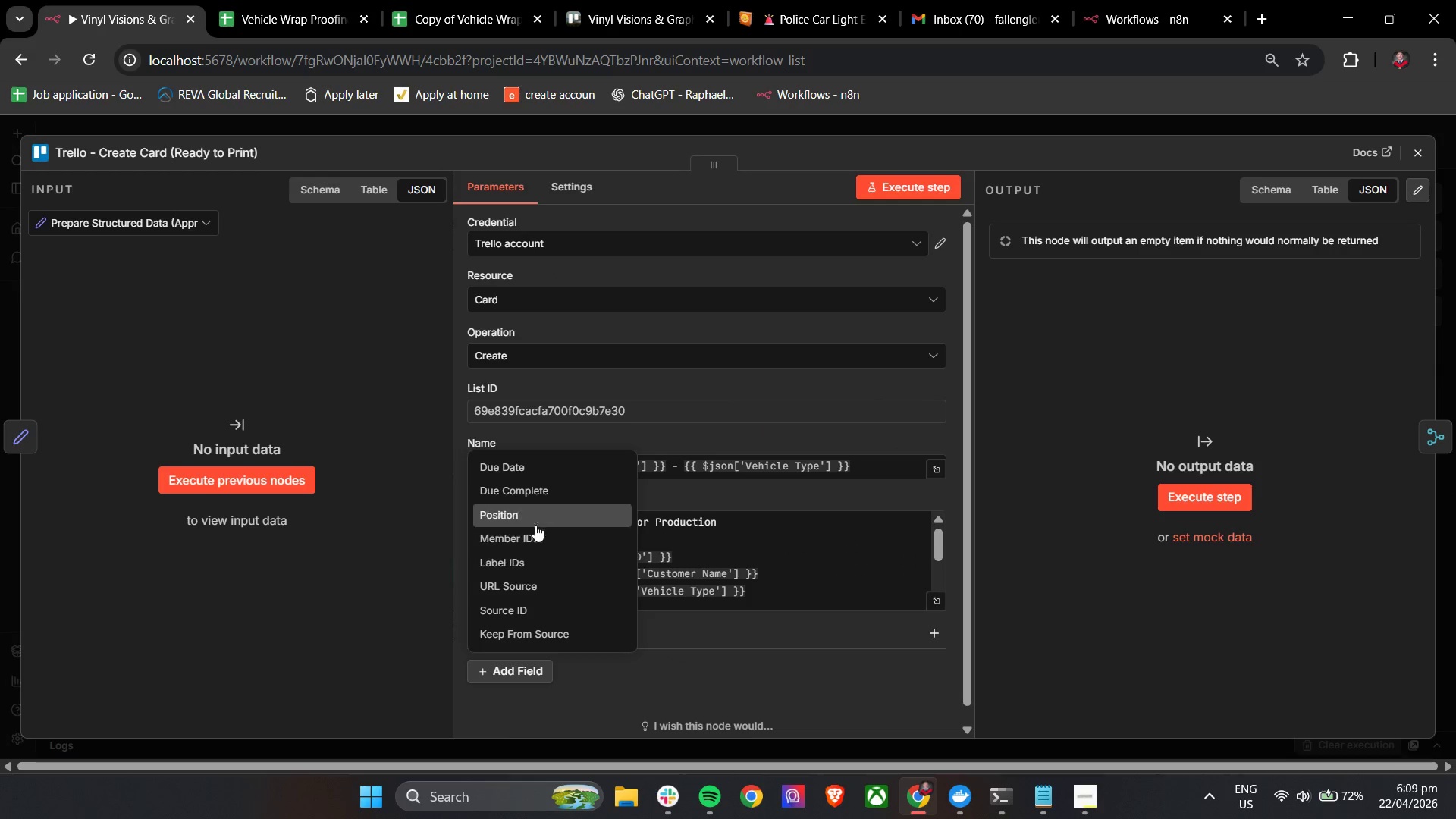 
left_click([535, 524])
 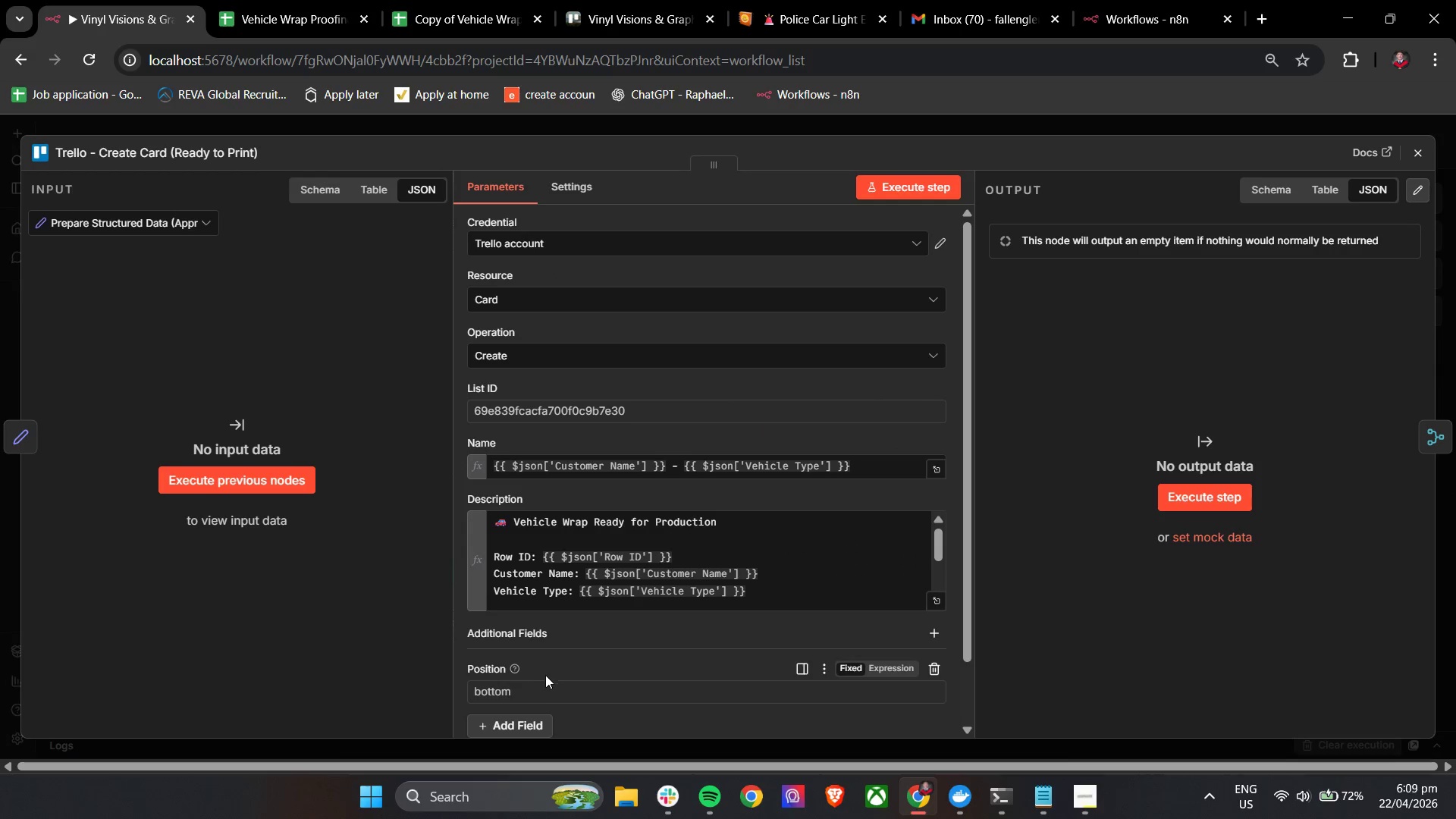 
left_click_drag(start_coordinate=[541, 695], to_coordinate=[431, 684])
 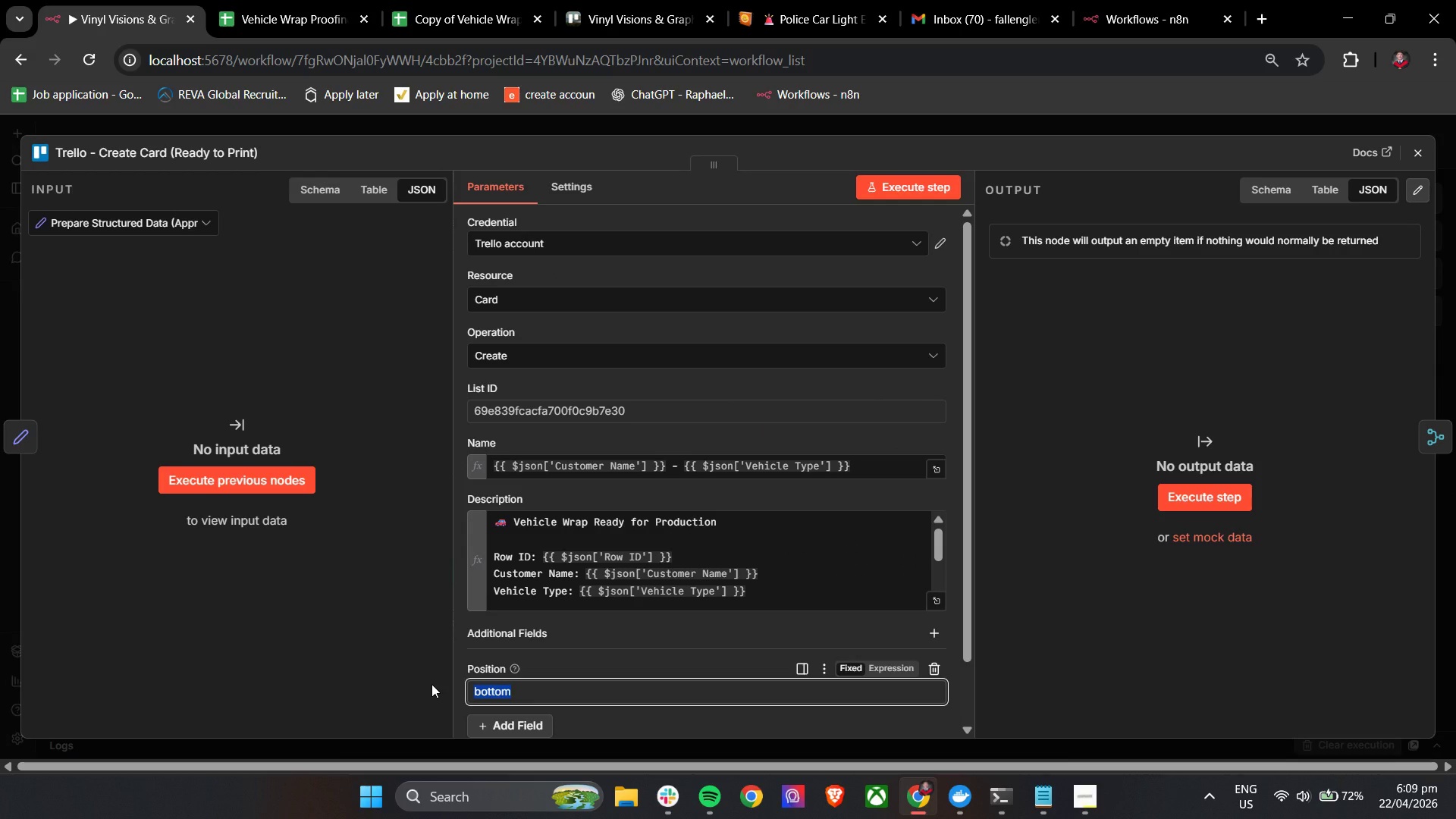 
type(top)
 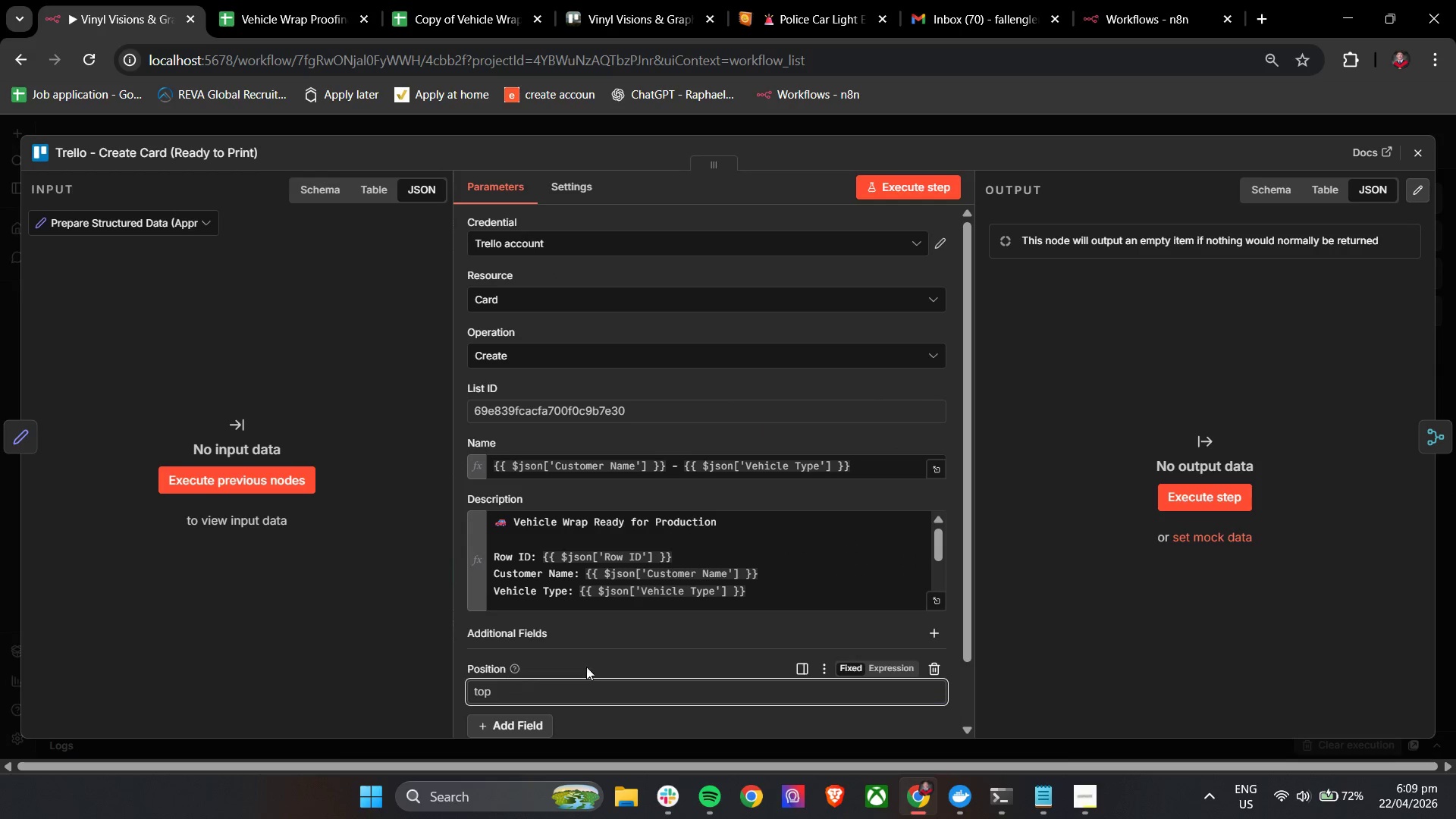 
left_click([658, 642])
 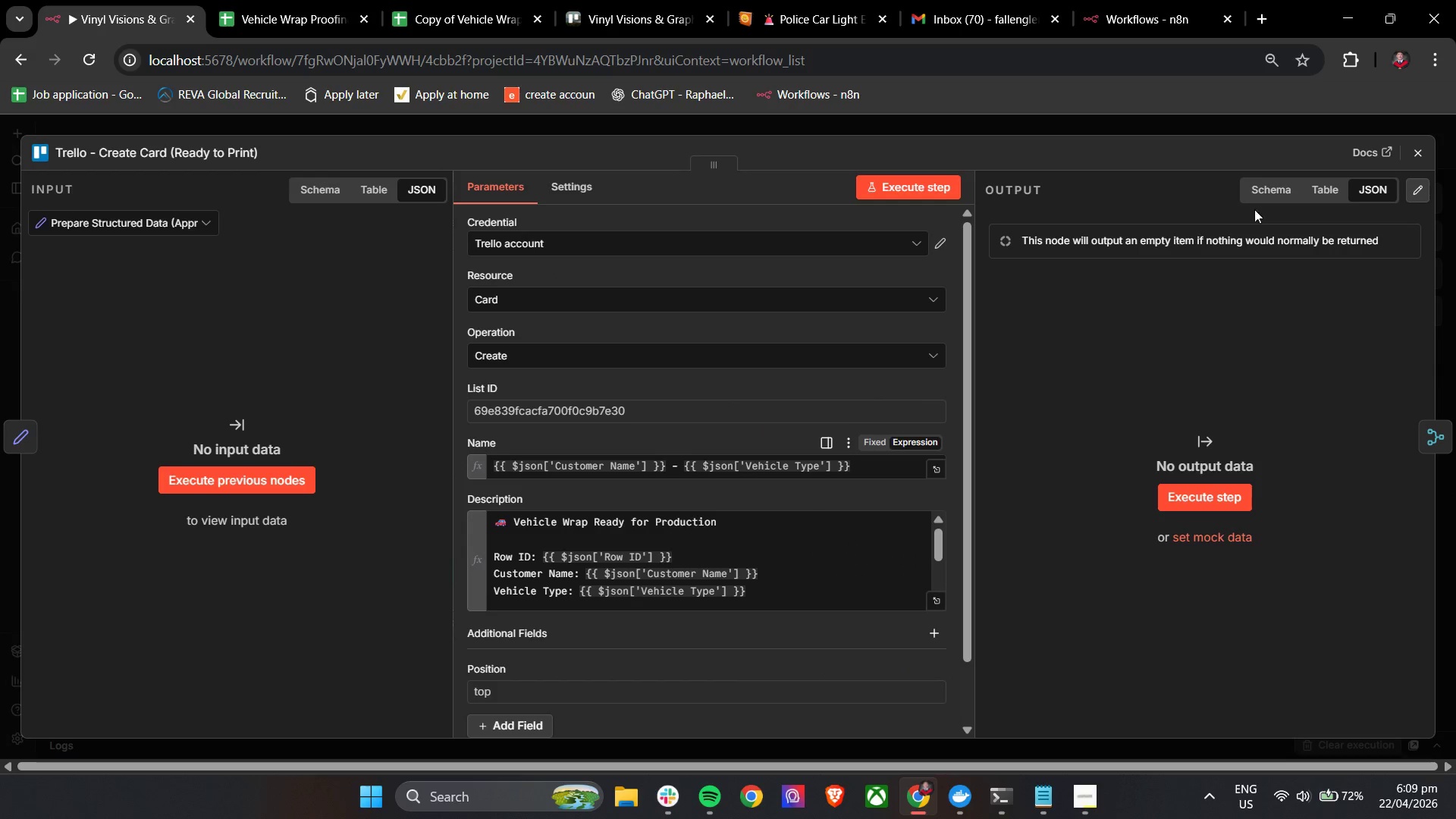 
left_click([1415, 151])
 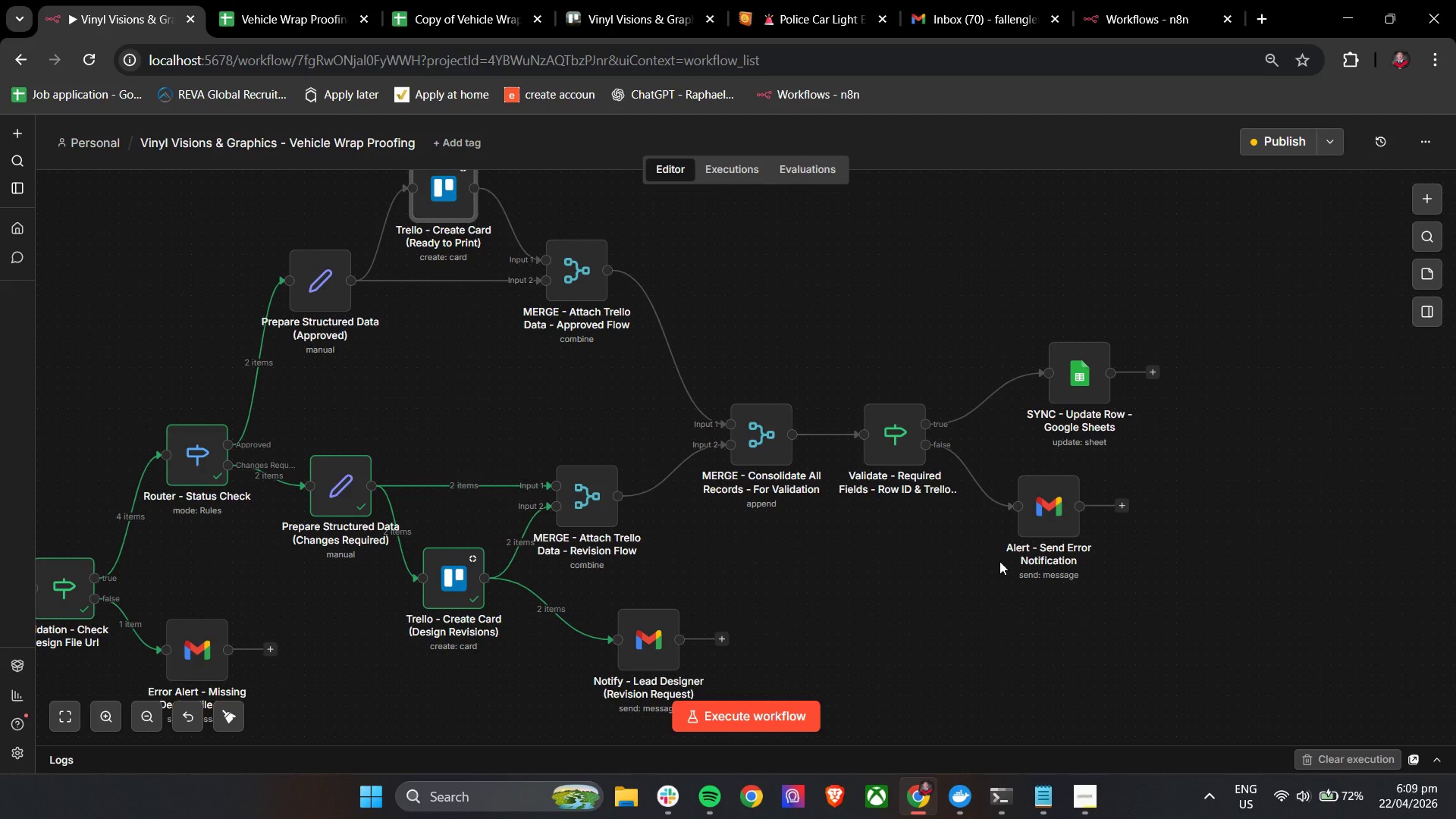 
wait(6.88)
 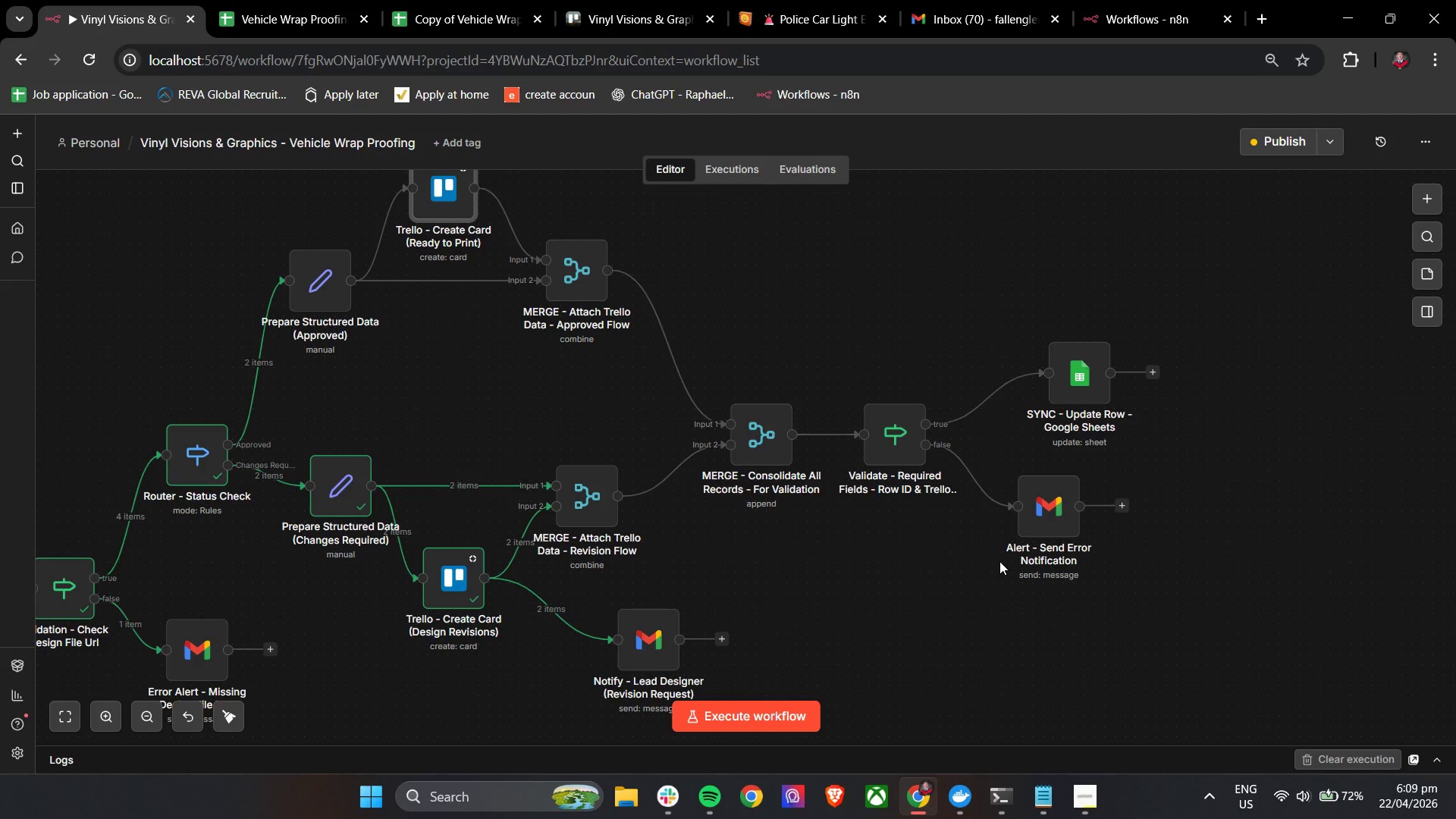 
scroll: coordinate [1307, 532], scroll_direction: down, amount: 4.0
 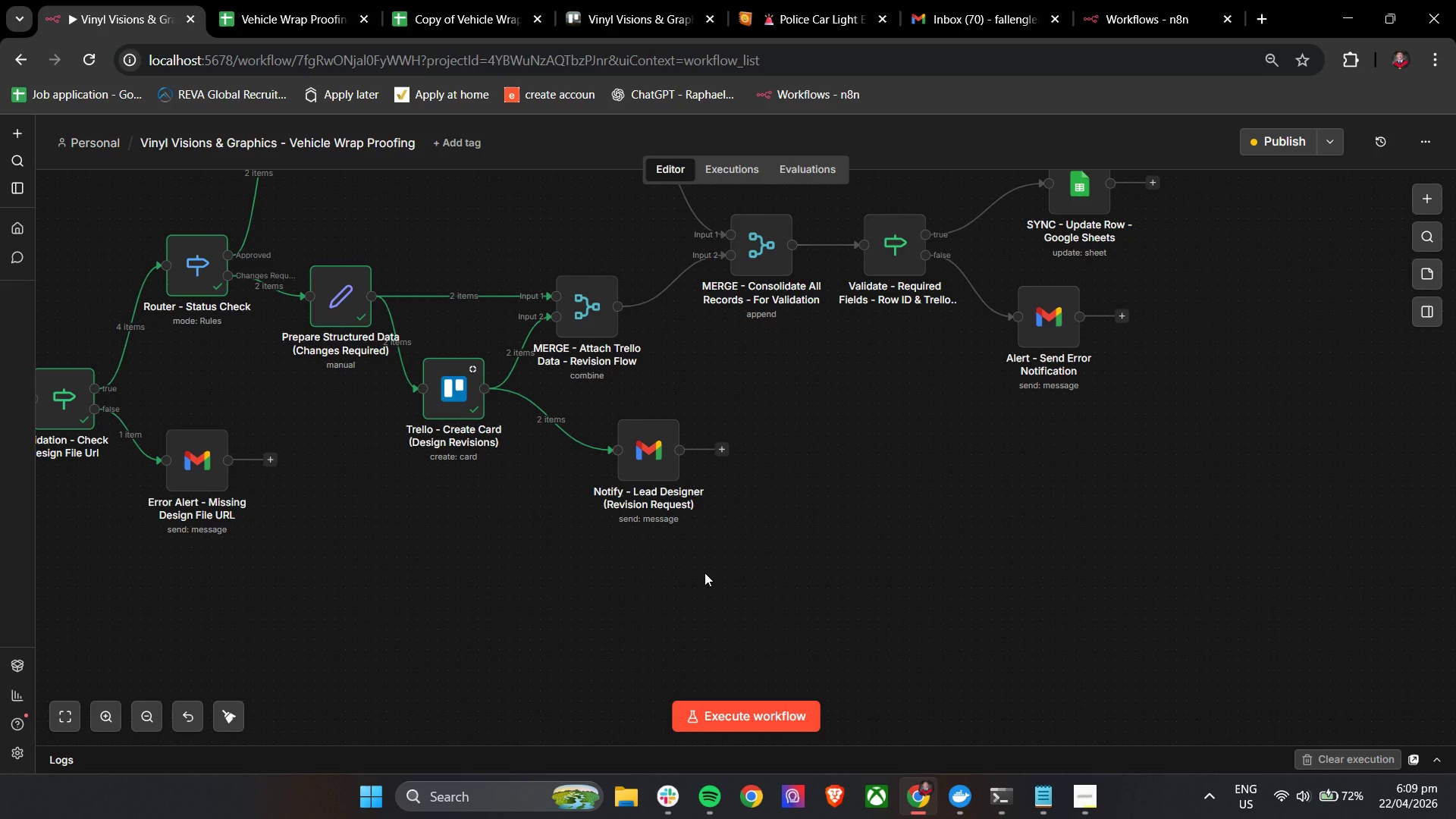 
wait(12.31)
 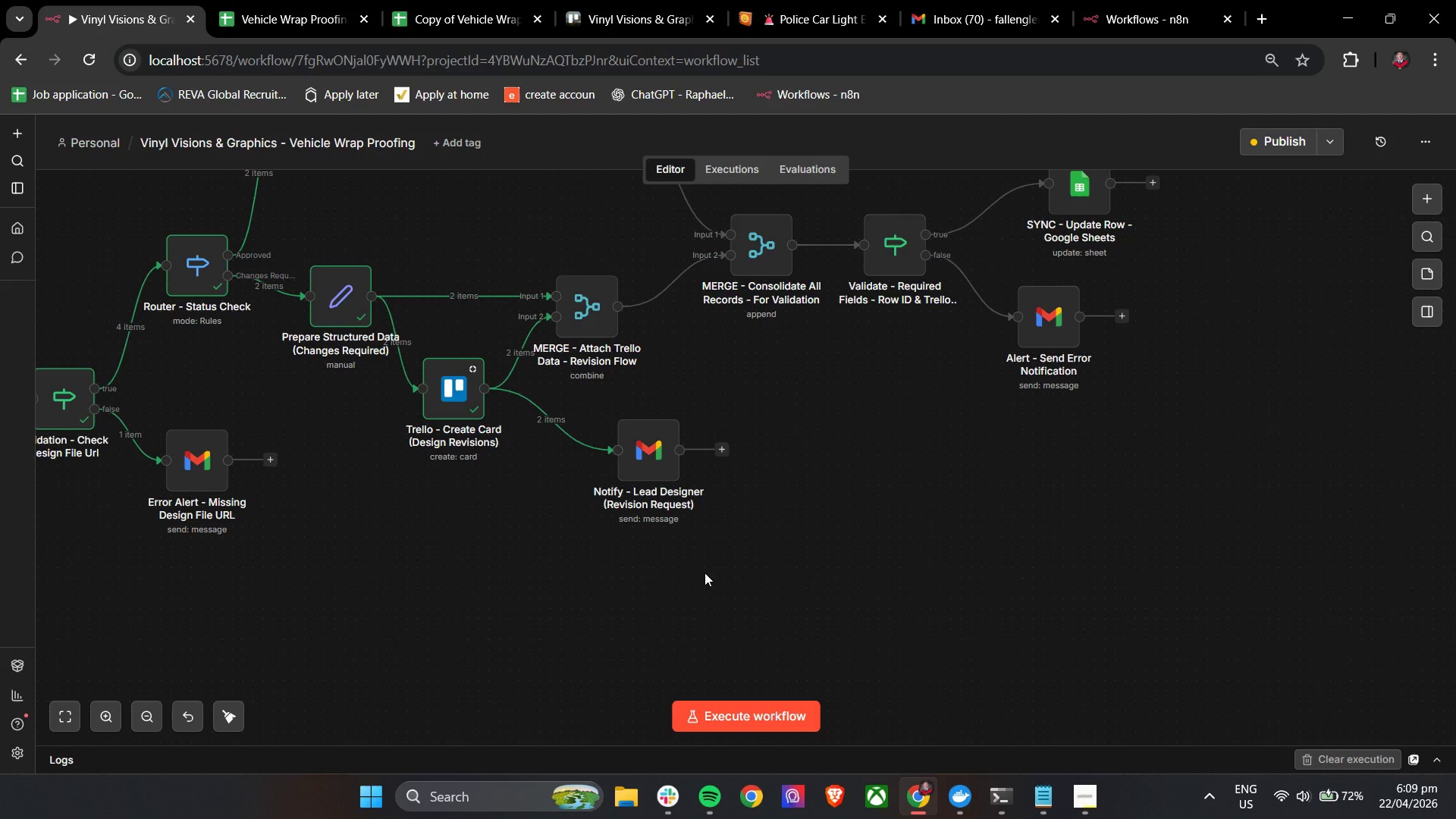 
scroll: coordinate [943, 583], scroll_direction: up, amount: 2.0
 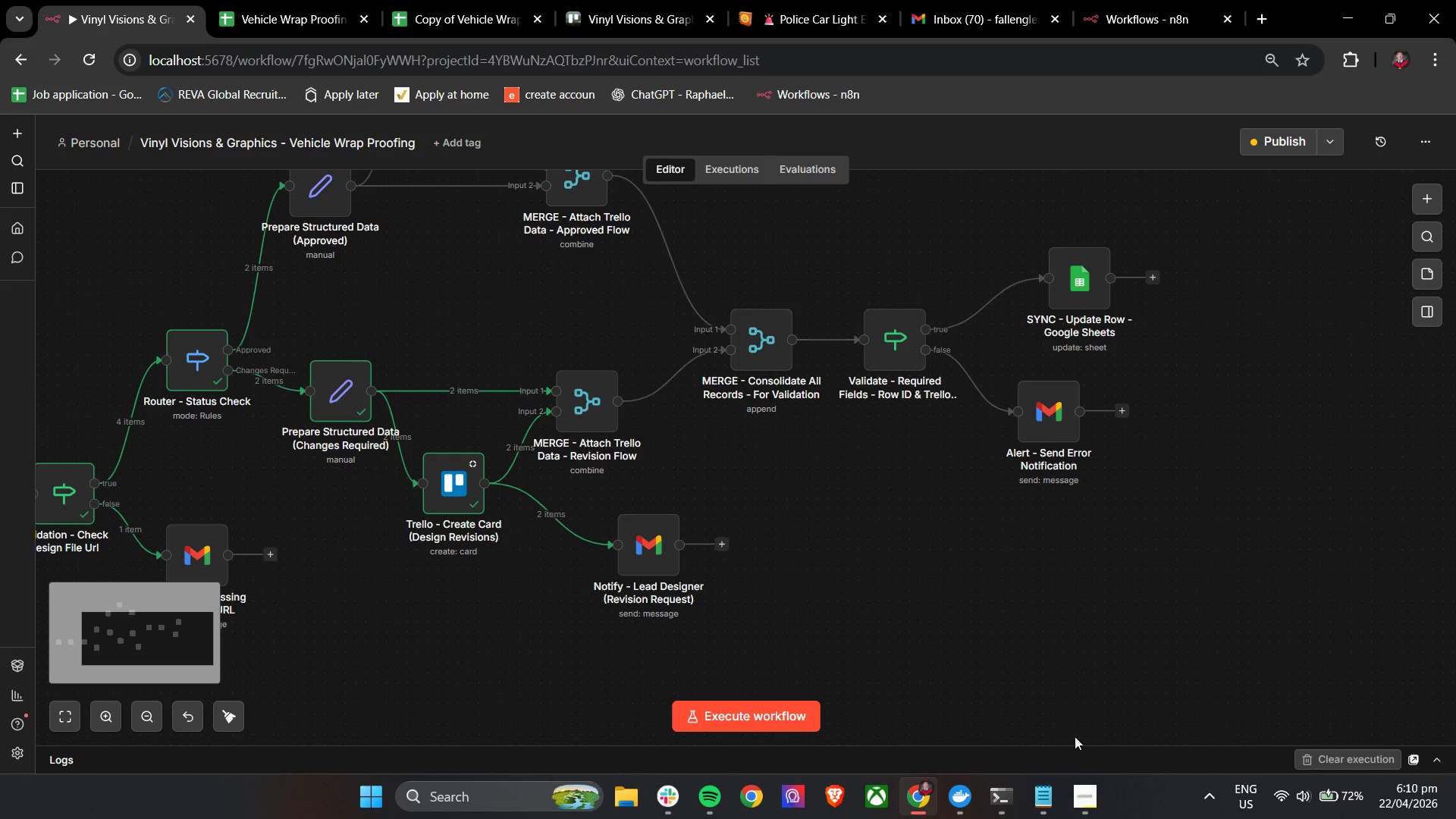 
left_click([1090, 799])